 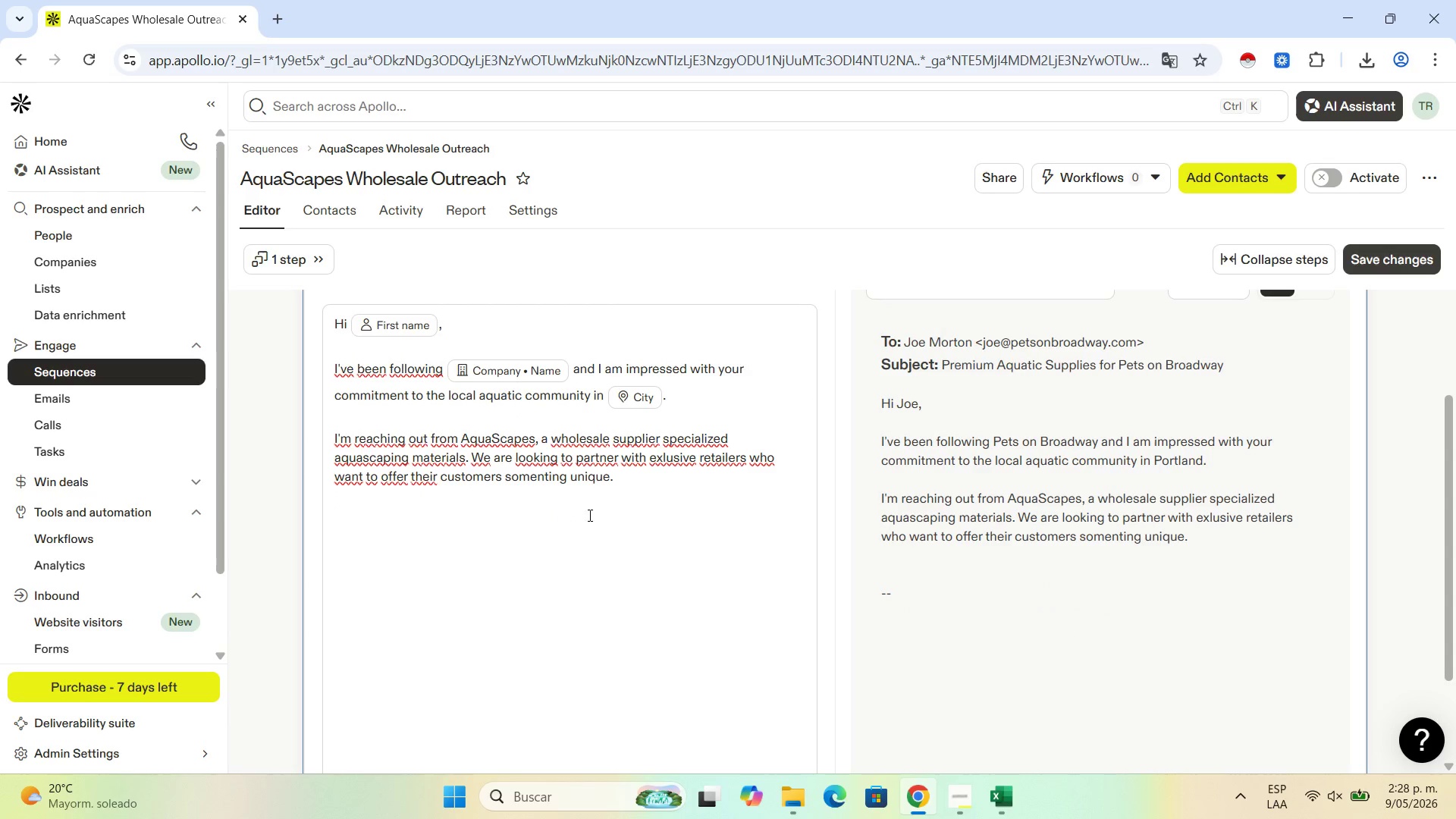 
type(Wp)
key(Backspace)
type(ould you be open to a brief 5-minur)
key(Backspace)
type(t chat next week to see if ours)
key(Backspace)
type( wholesale pricing could help increase your store[s marg)
 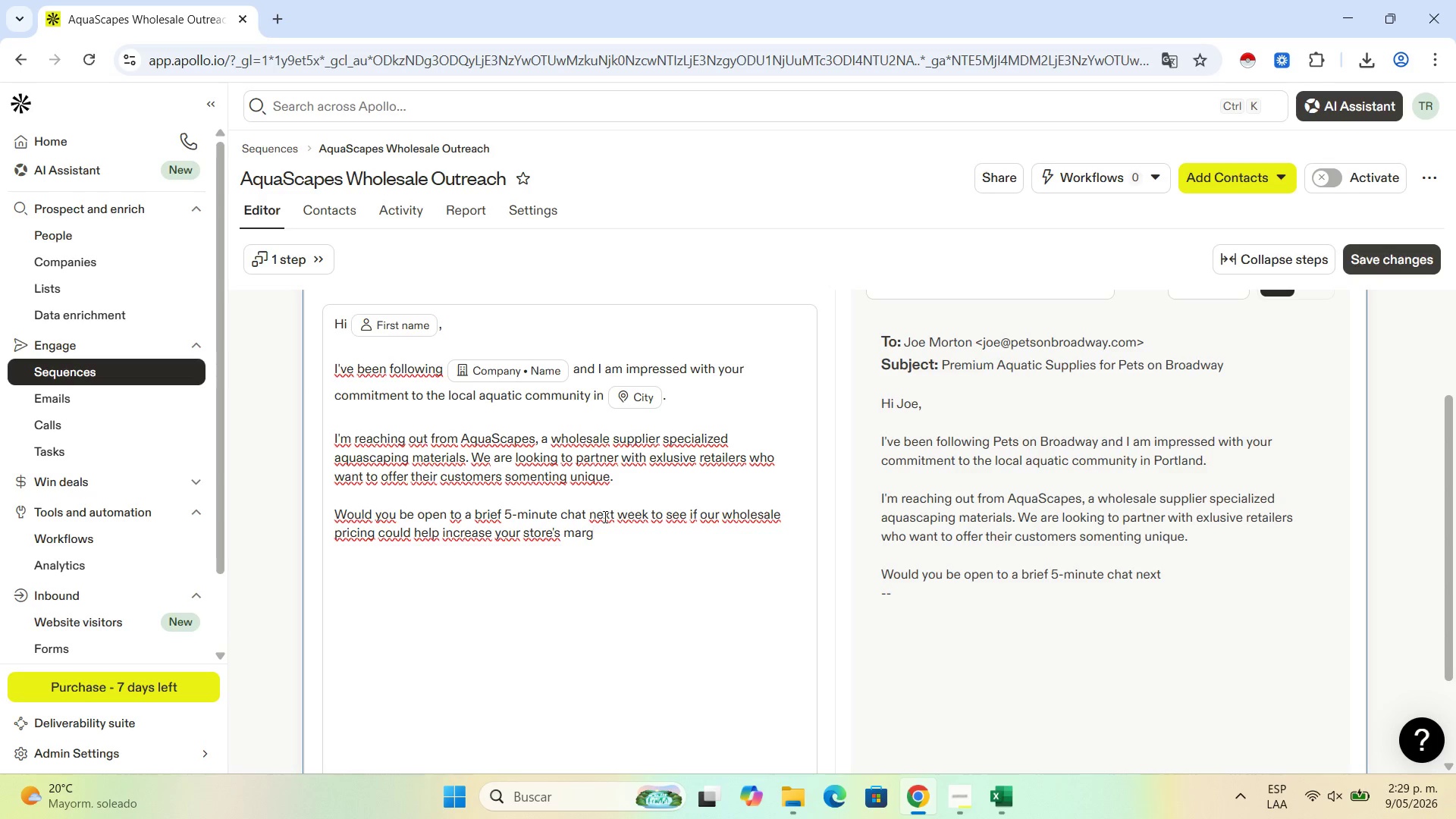 
wait(10.73)
 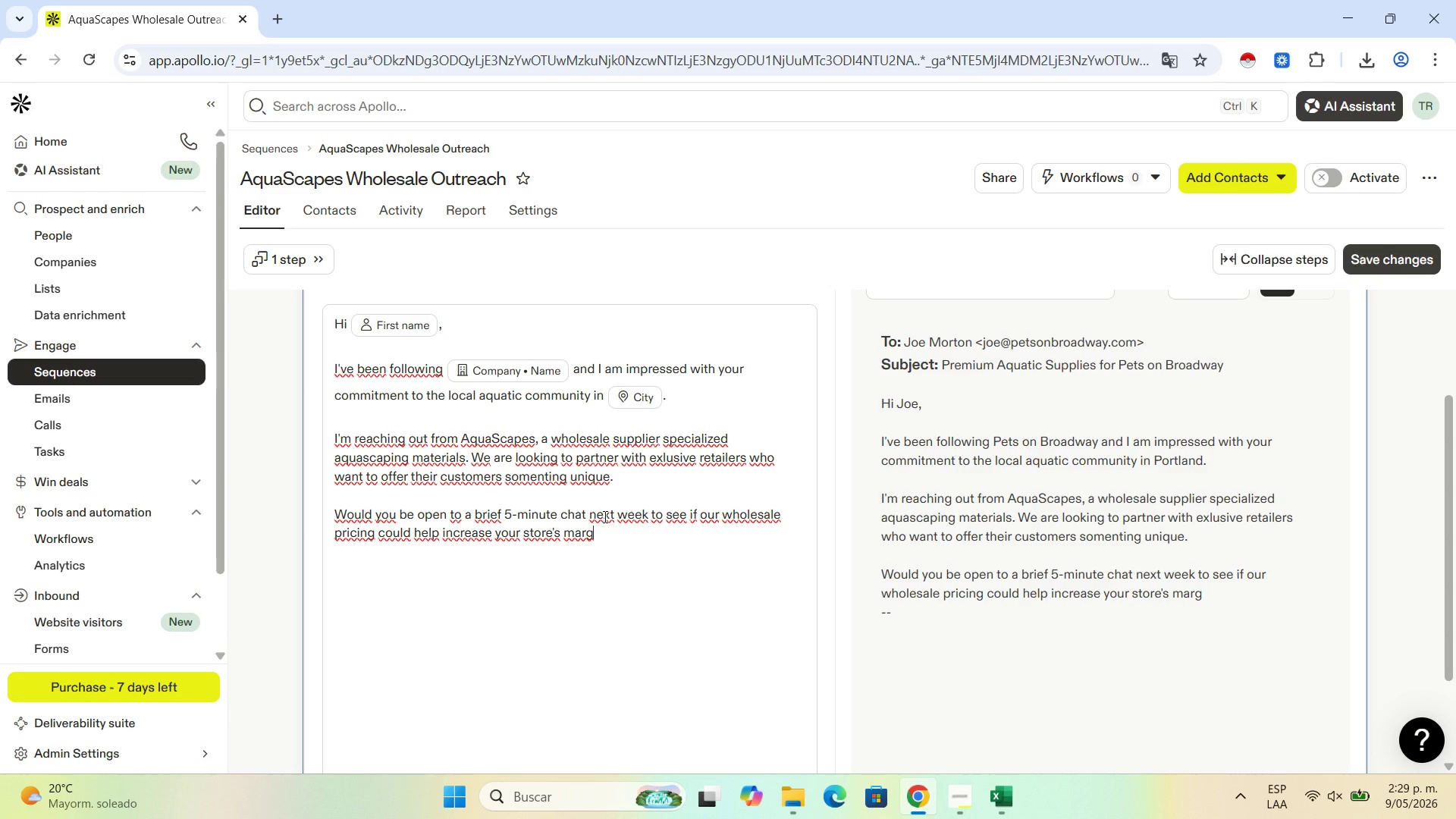 
type(ind)
key(Backspace)
type(s{)
 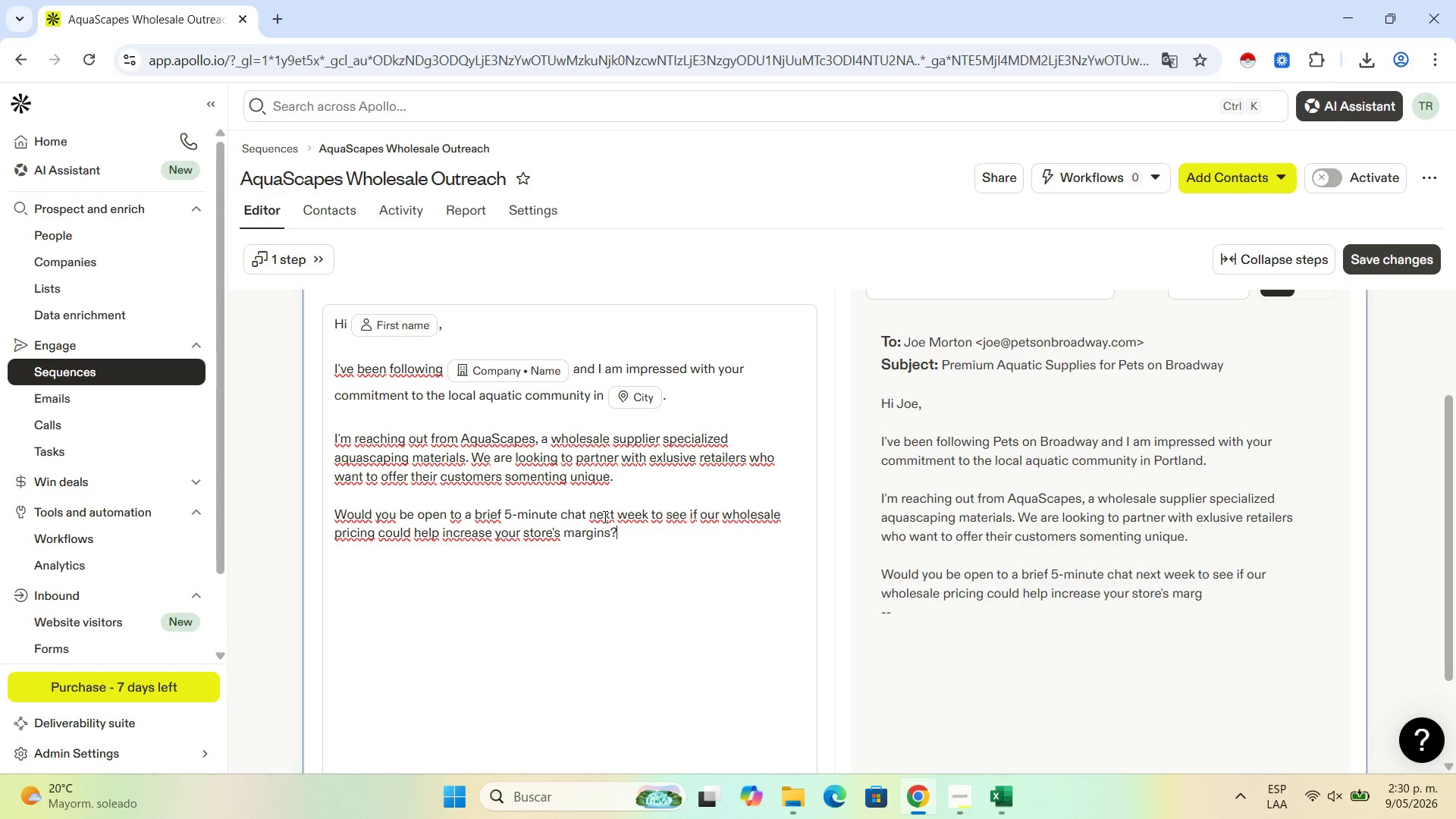 
key(Shift+Enter)
 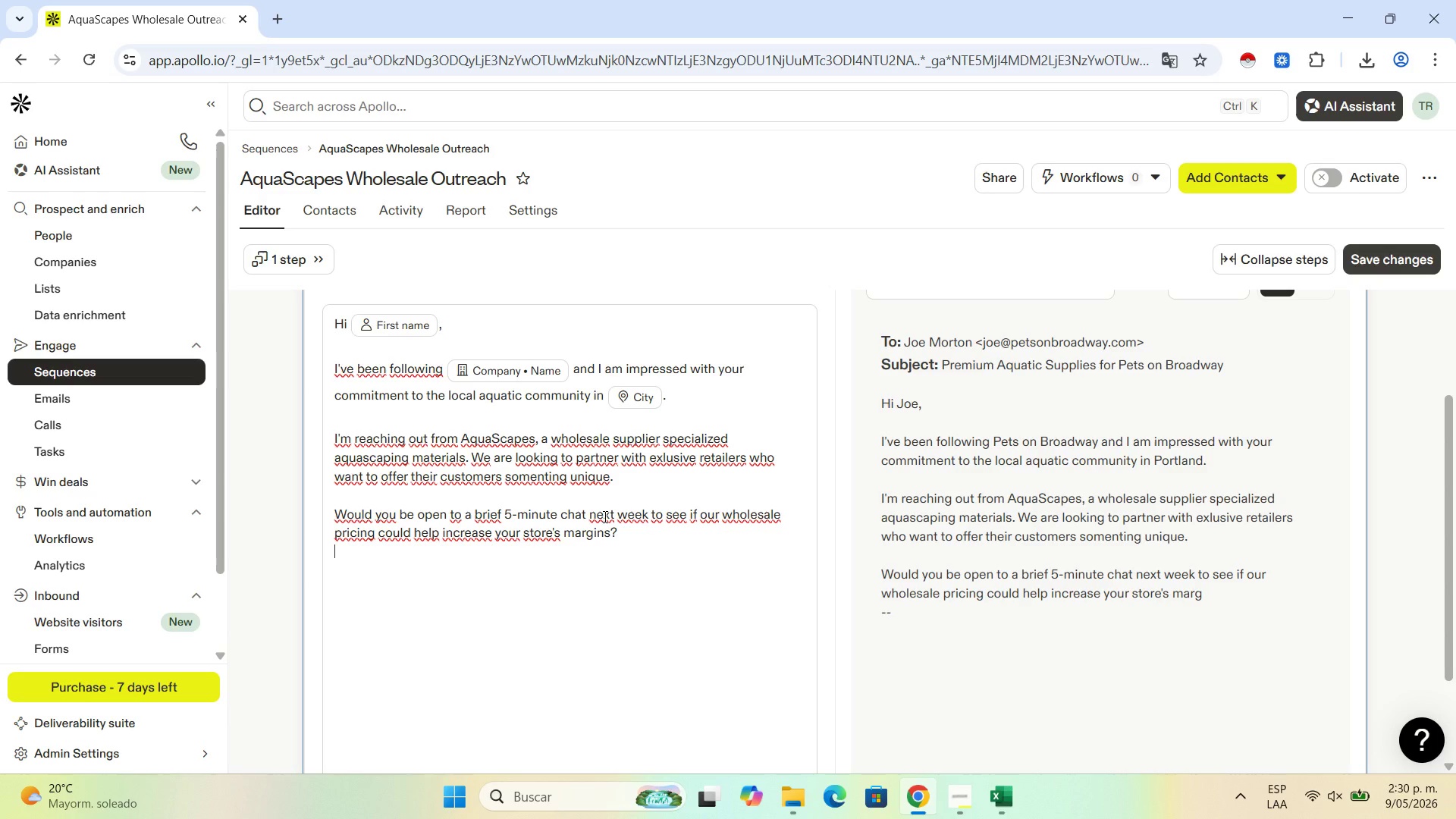 
key(Shift+Enter)
 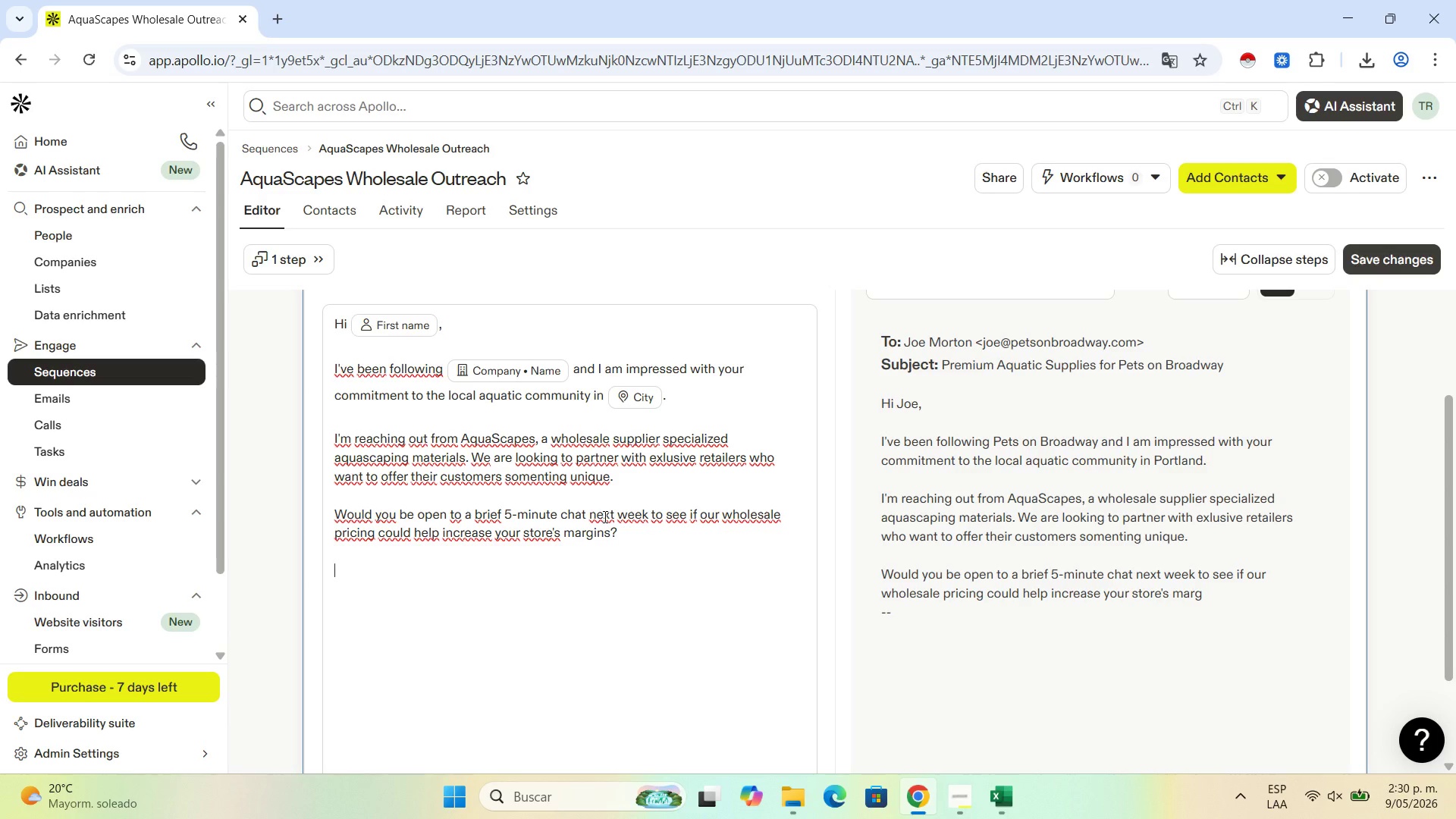 
type(Bestreg)
key(Backspace)
key(Backspace)
key(Backspace)
type( regards,)
 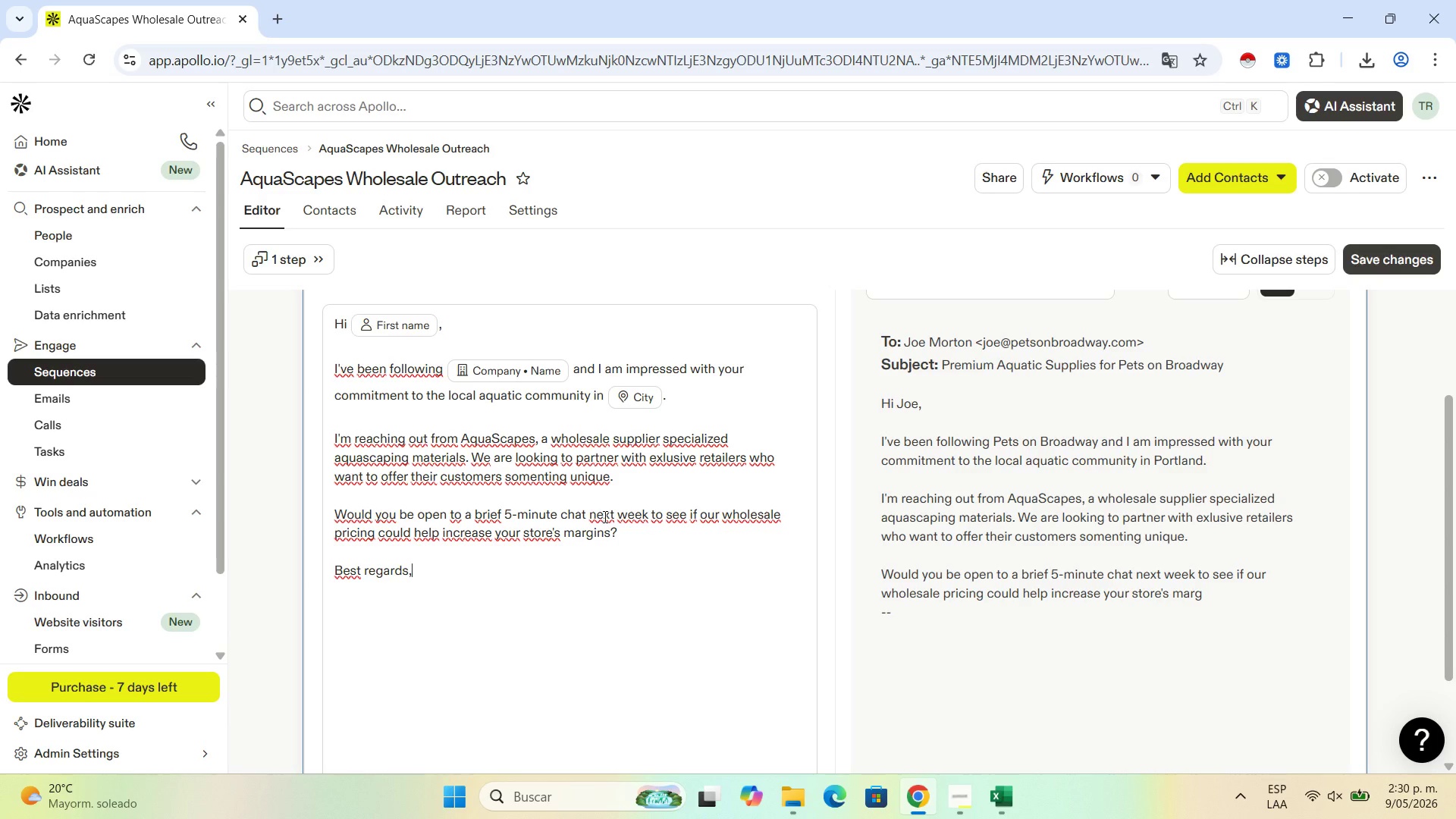 
key(Enter)
 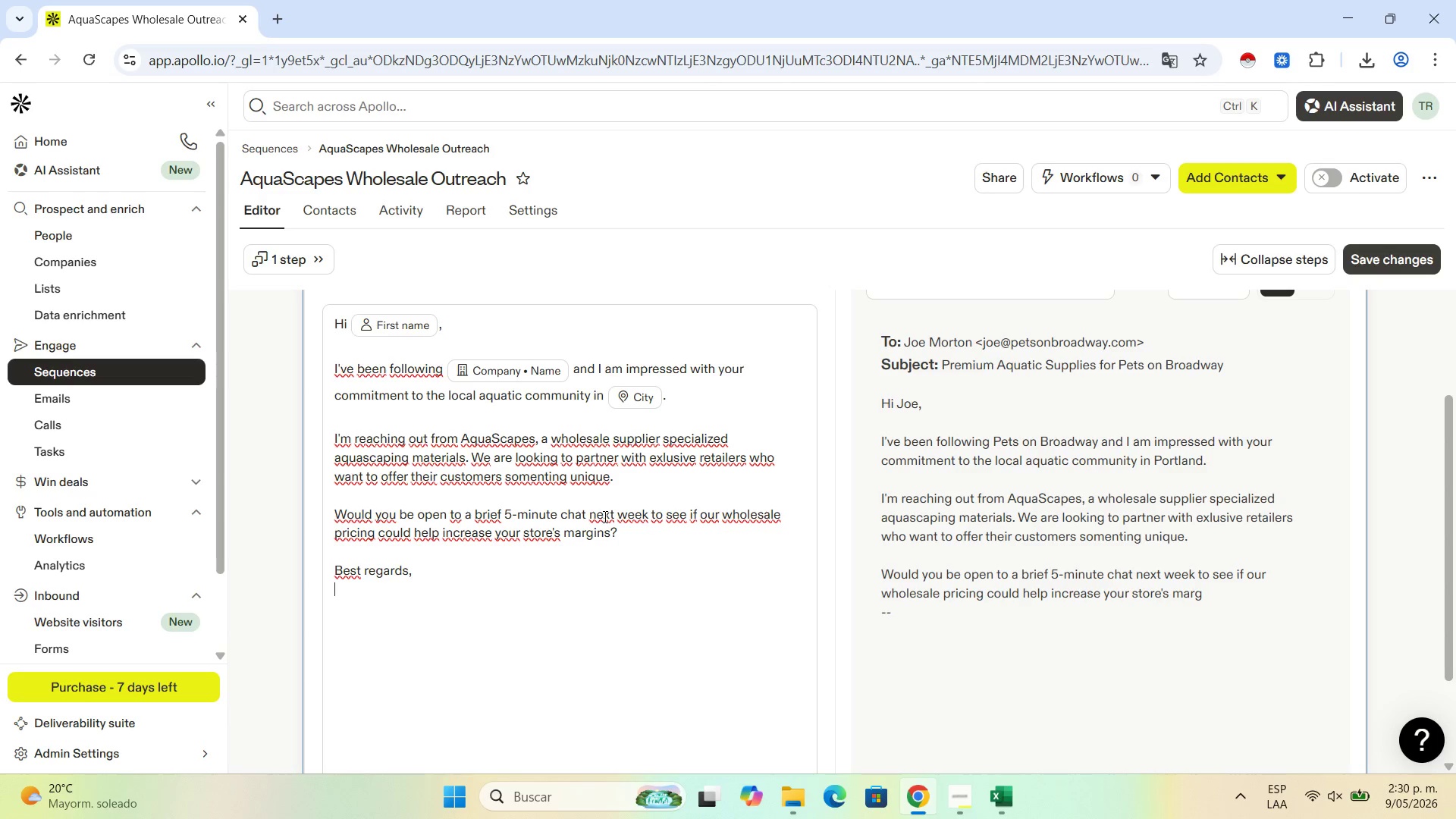 
key(Enter)
 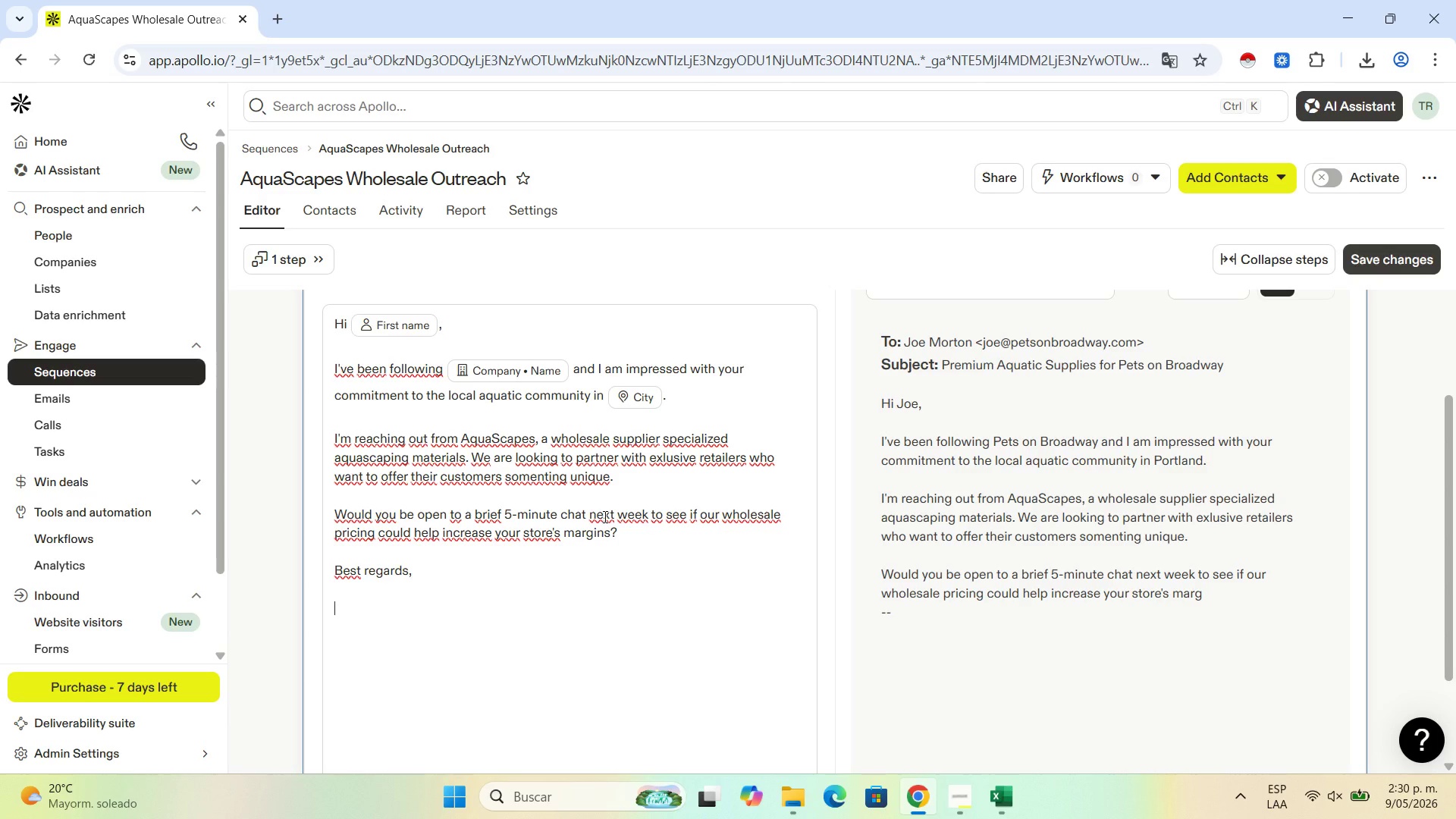 
type(Aqua )
key(Backspace)
type(Scapes Wholesale Teas)
key(Backspace)
type(m)
 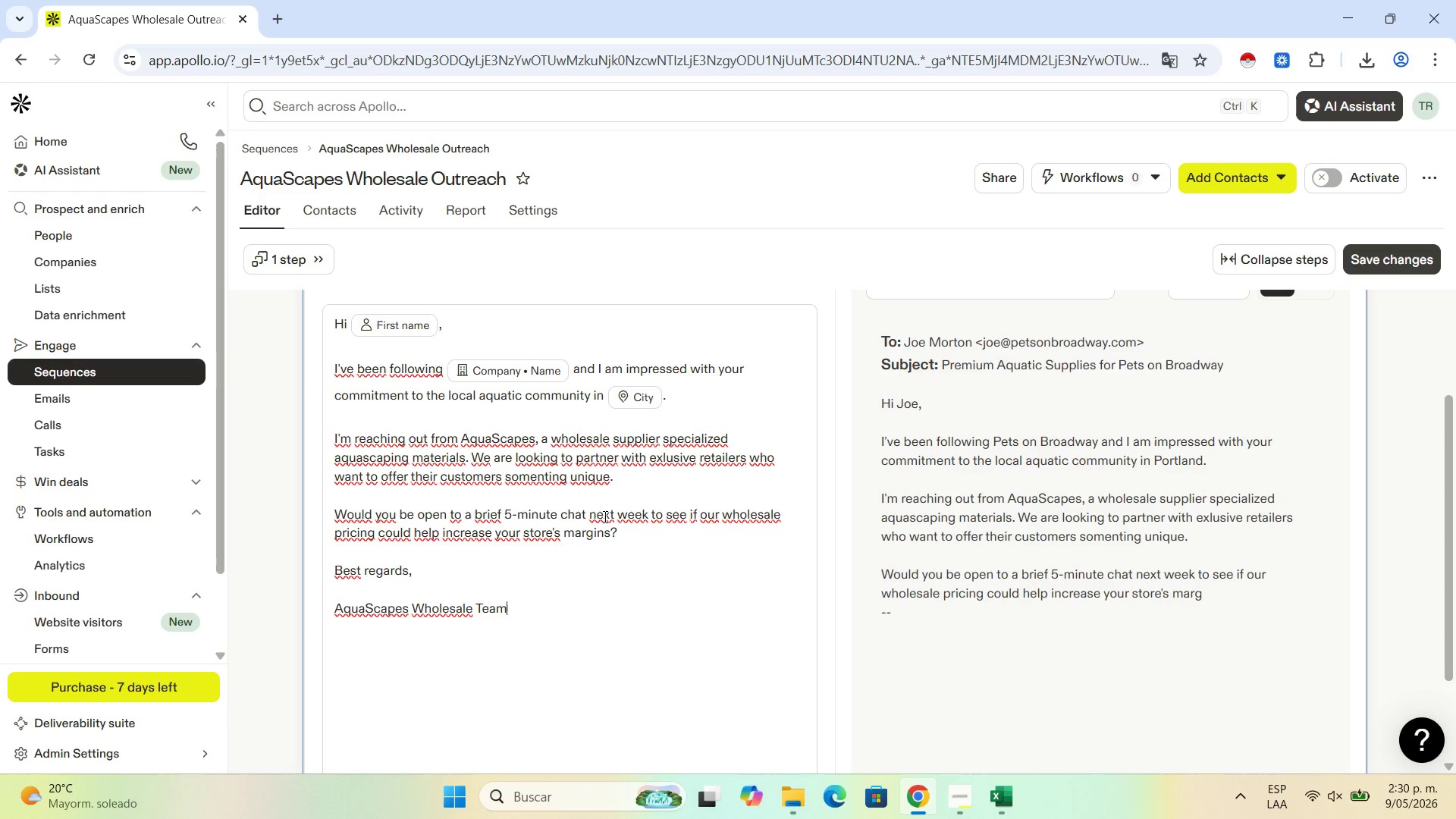 
wait(11.47)
 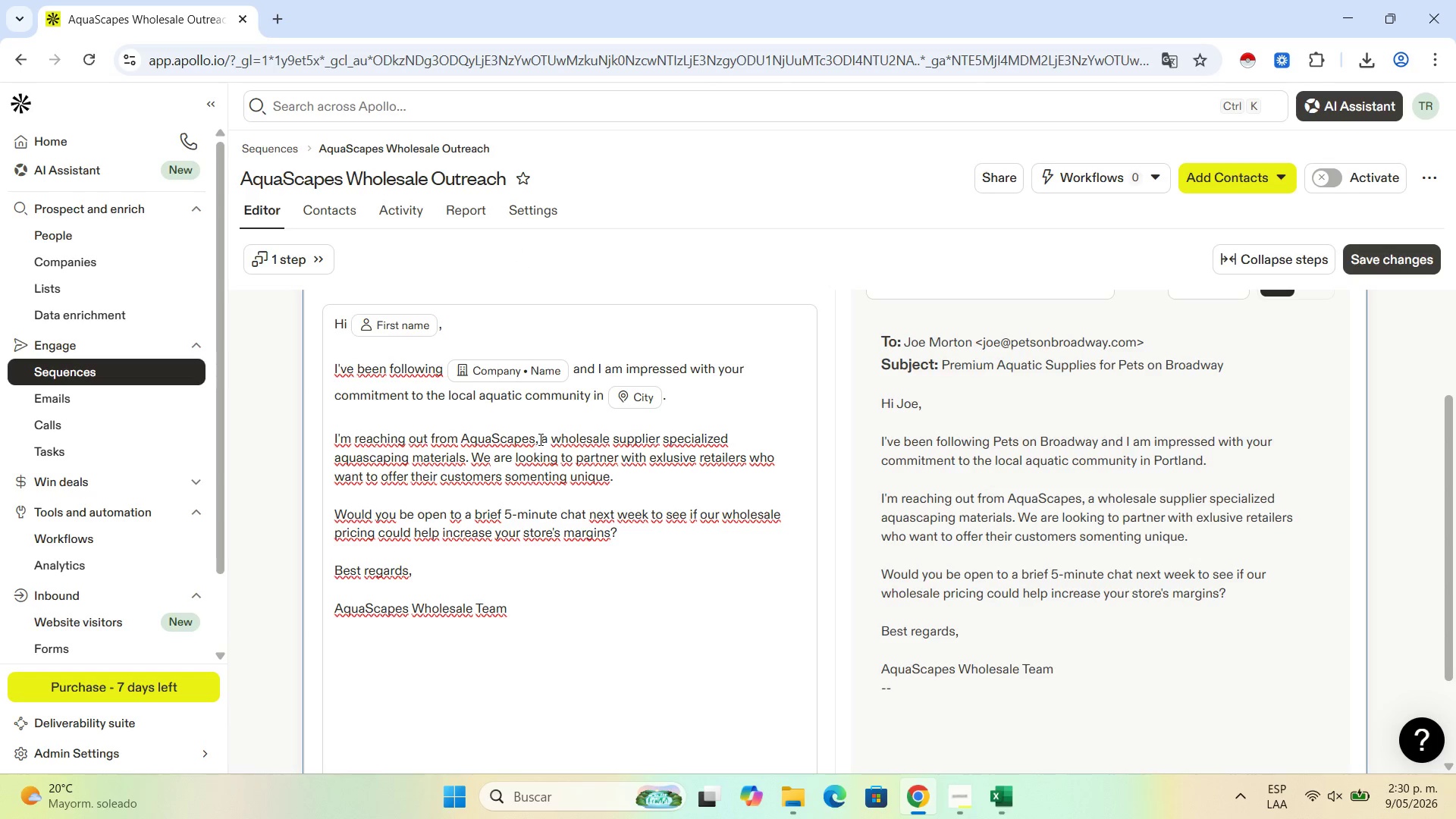 
left_click_drag(start_coordinate=[535, 441], to_coordinate=[465, 443])
 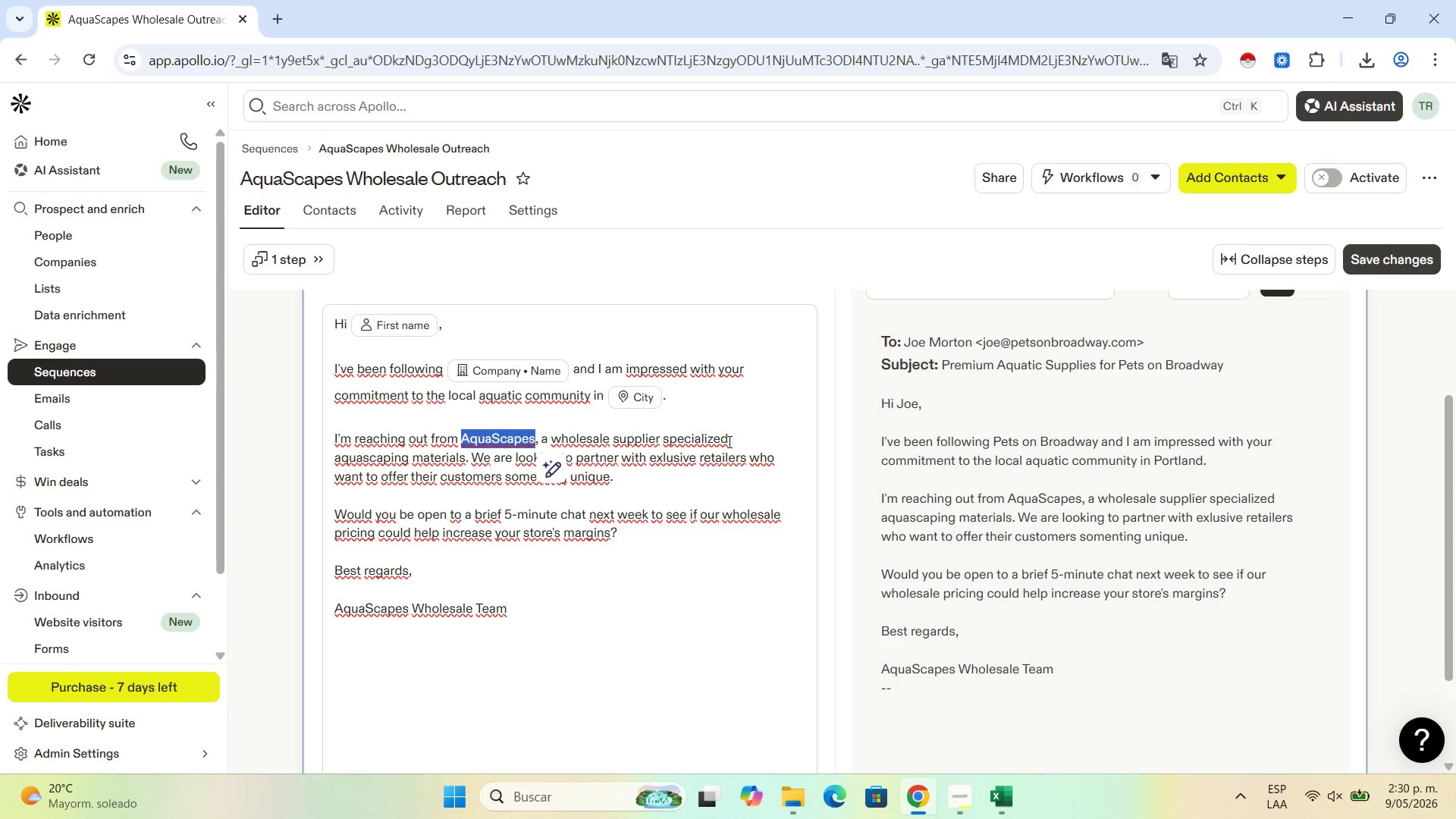 
scroll: coordinate [539, 547], scroll_direction: down, amount: 2.0
 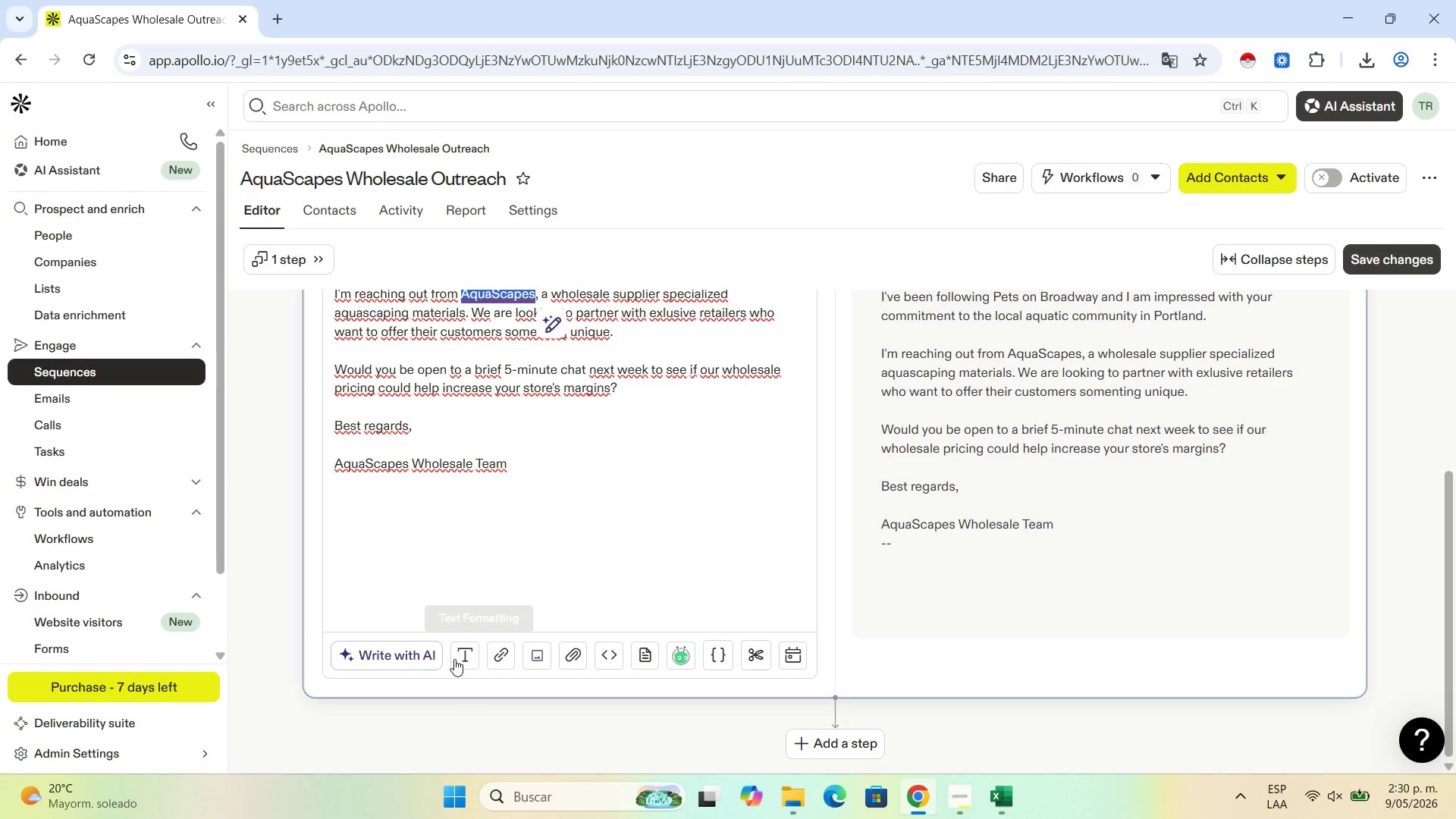 
left_click([456, 656])
 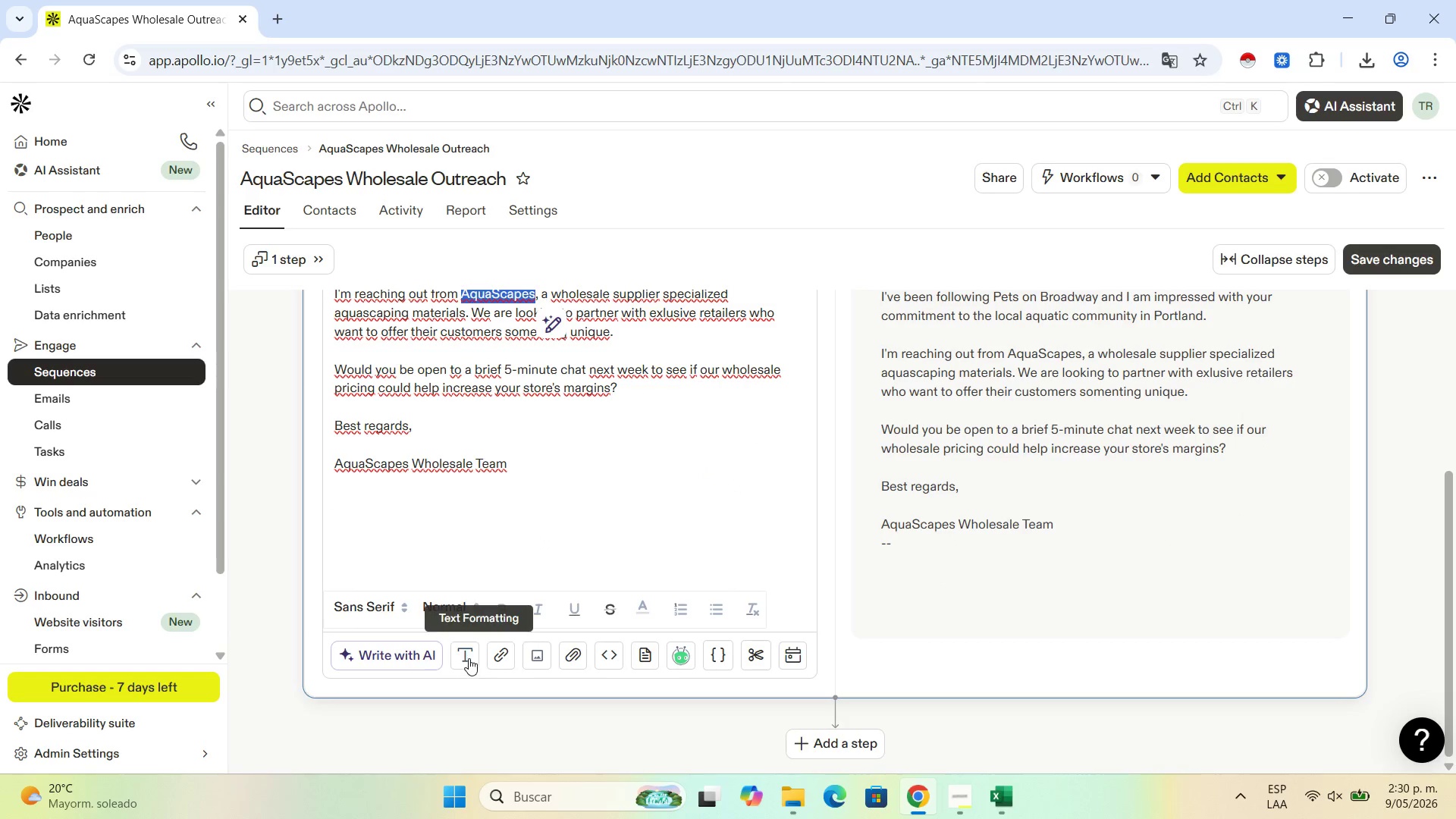 
left_click([469, 656])
 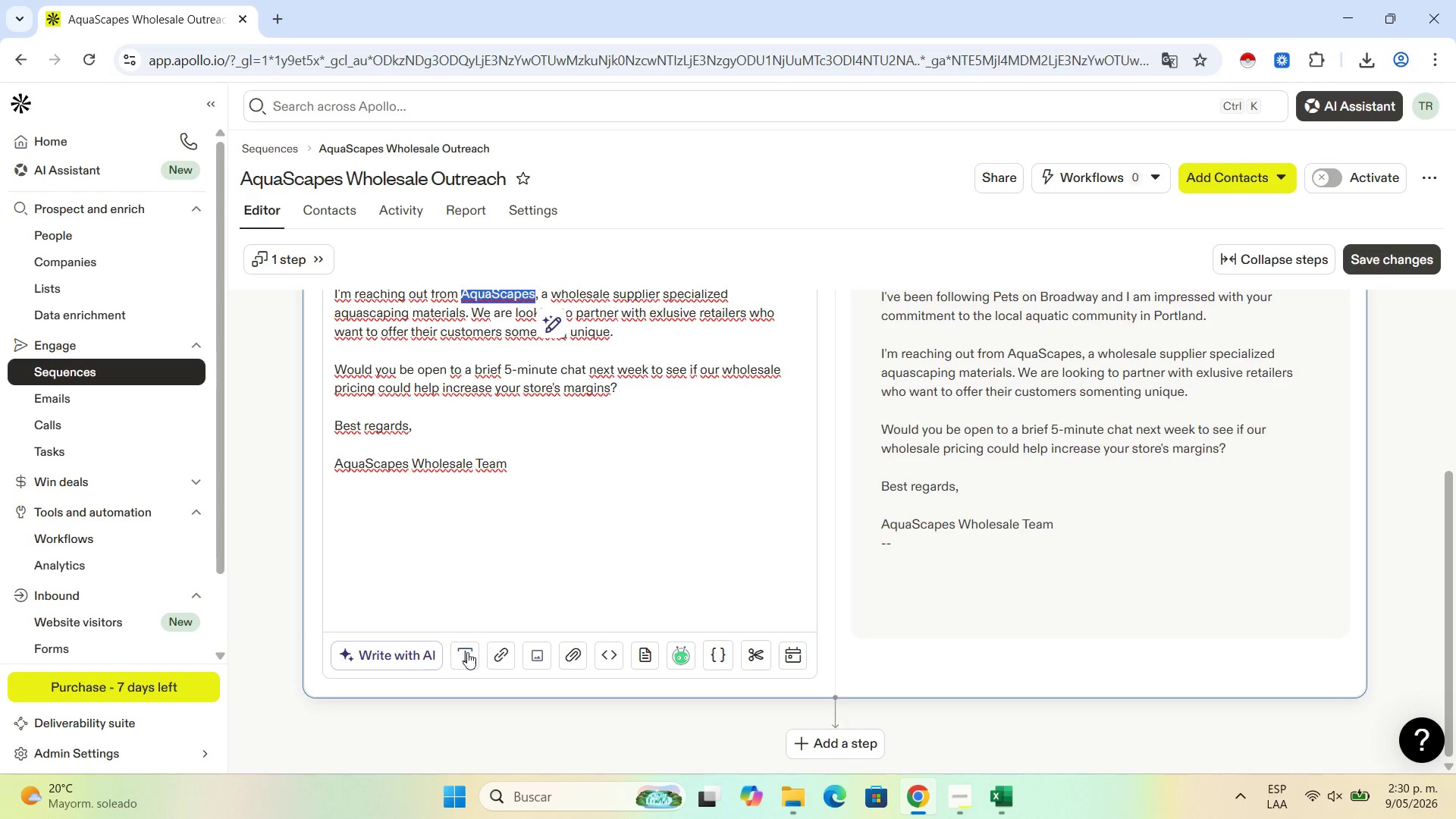 
left_click([467, 652])
 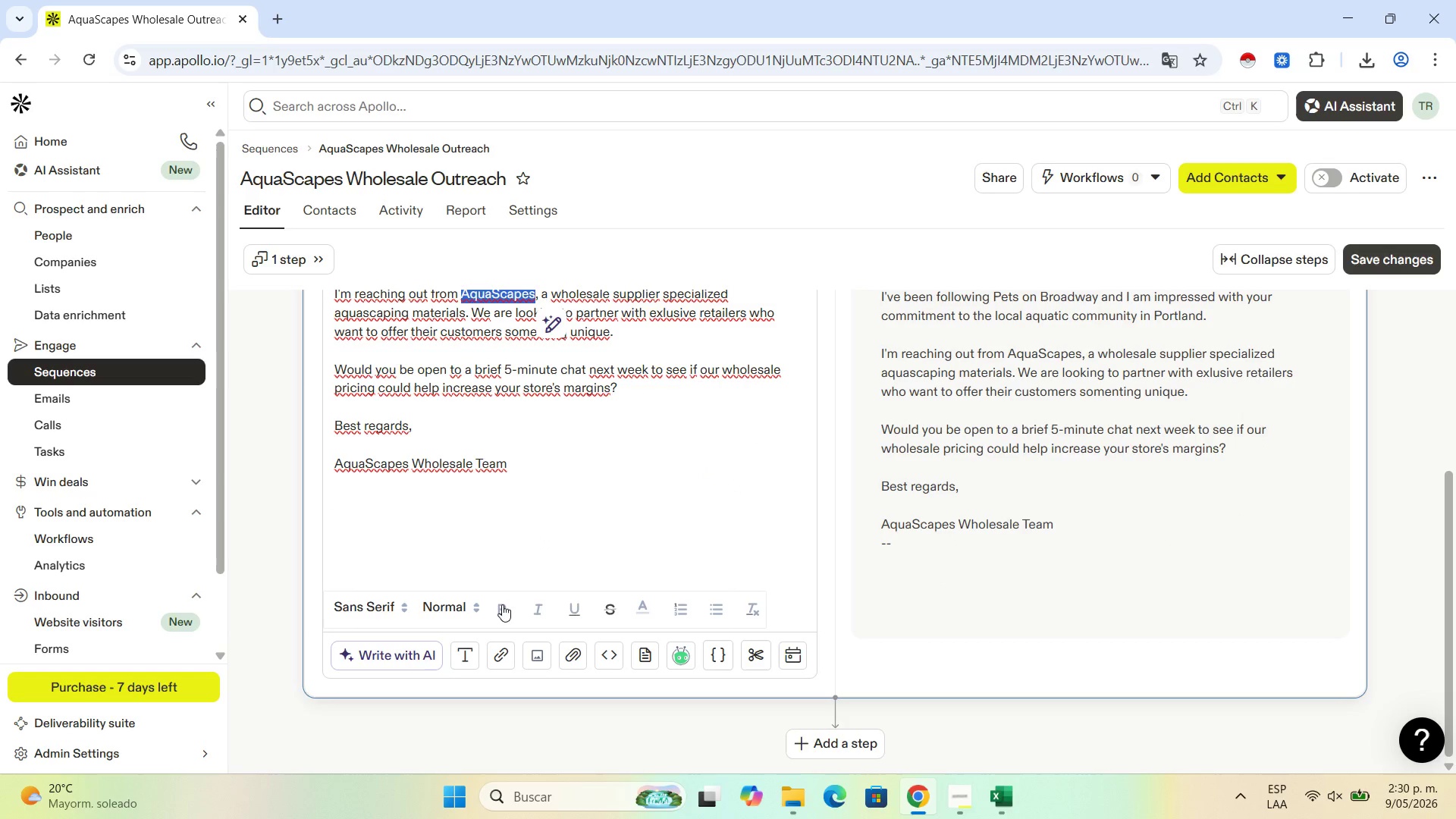 
left_click([502, 604])
 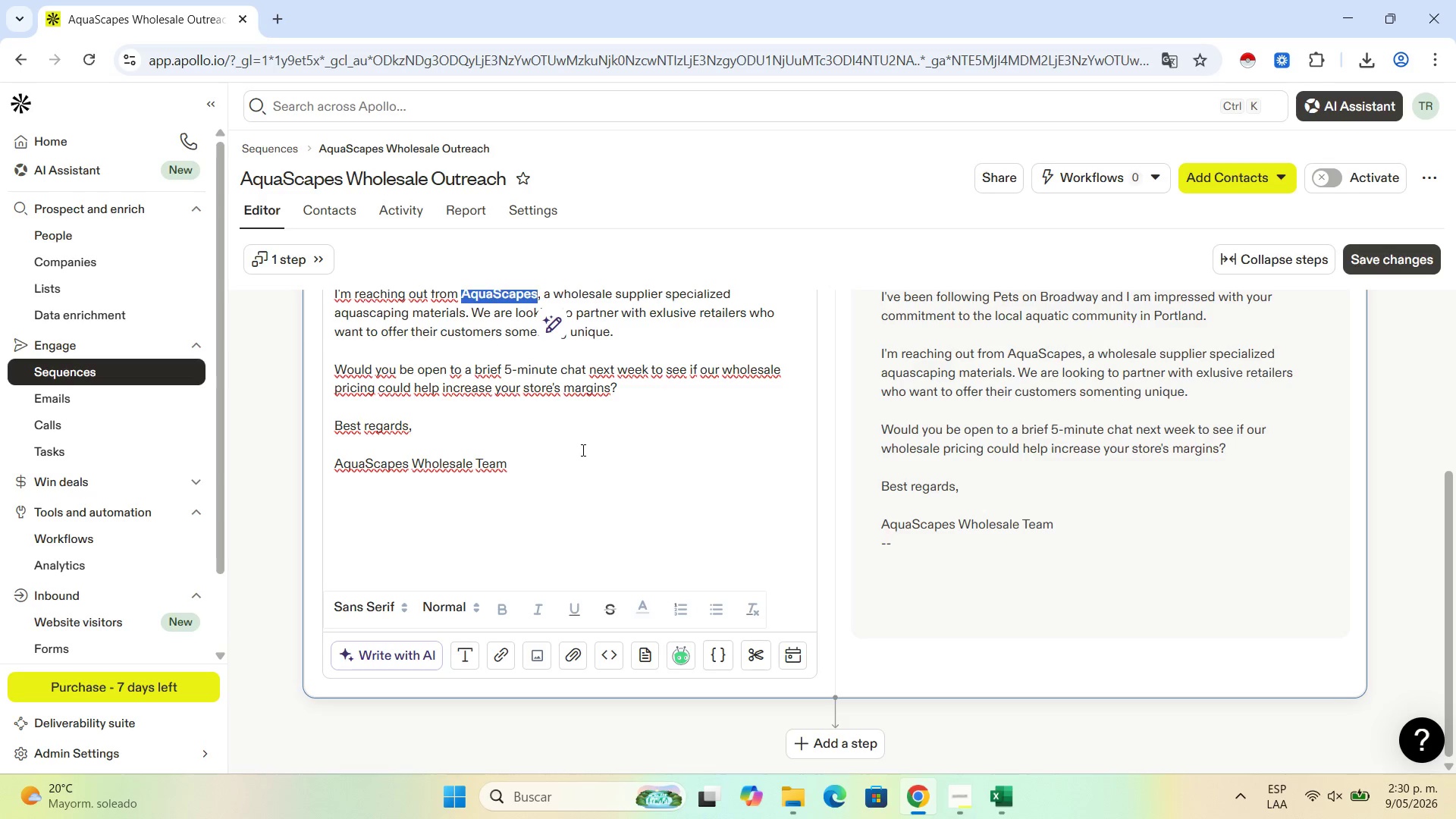 
left_click([585, 450])
 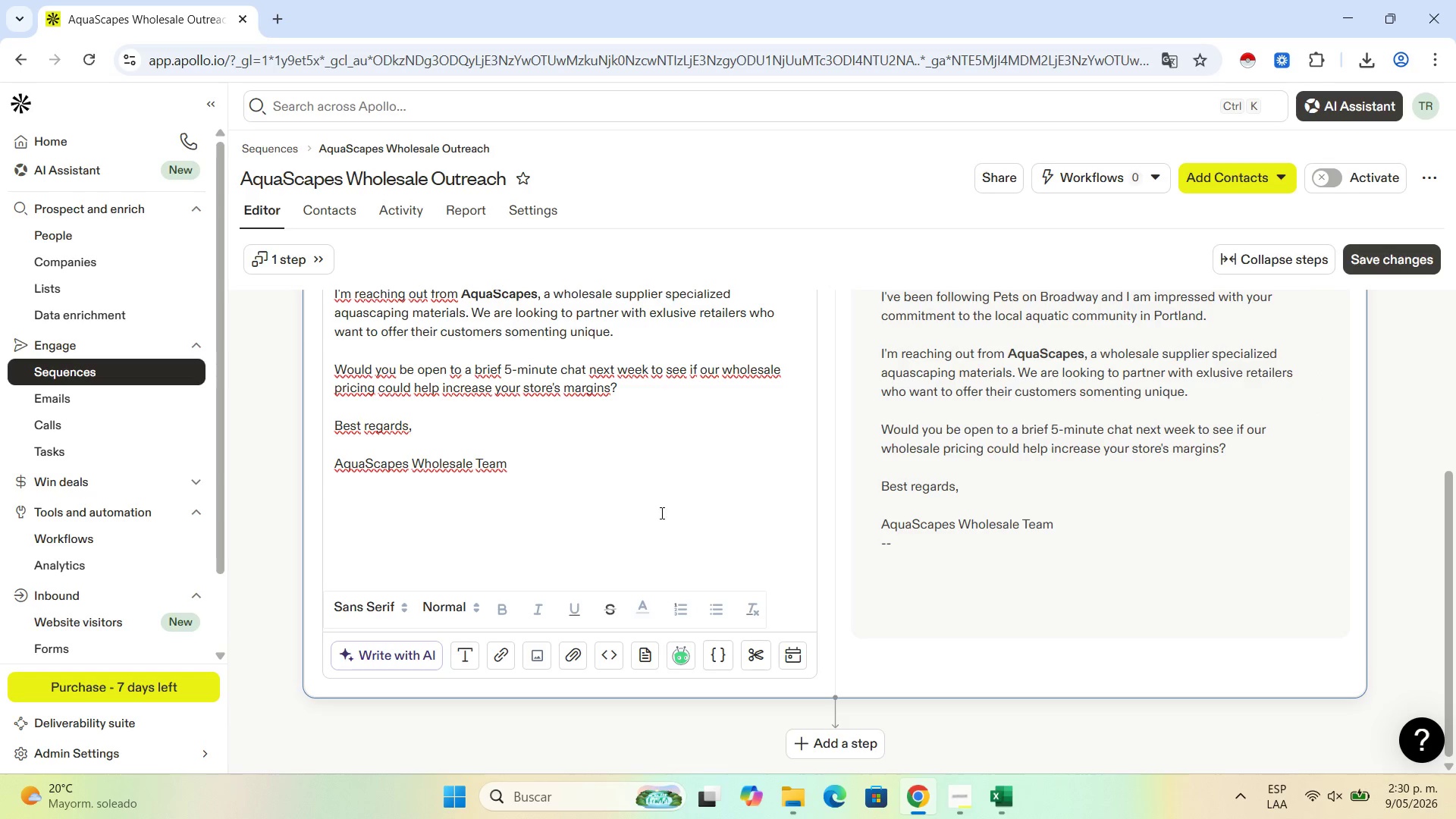 
scroll: coordinate [811, 481], scroll_direction: up, amount: 1.0
 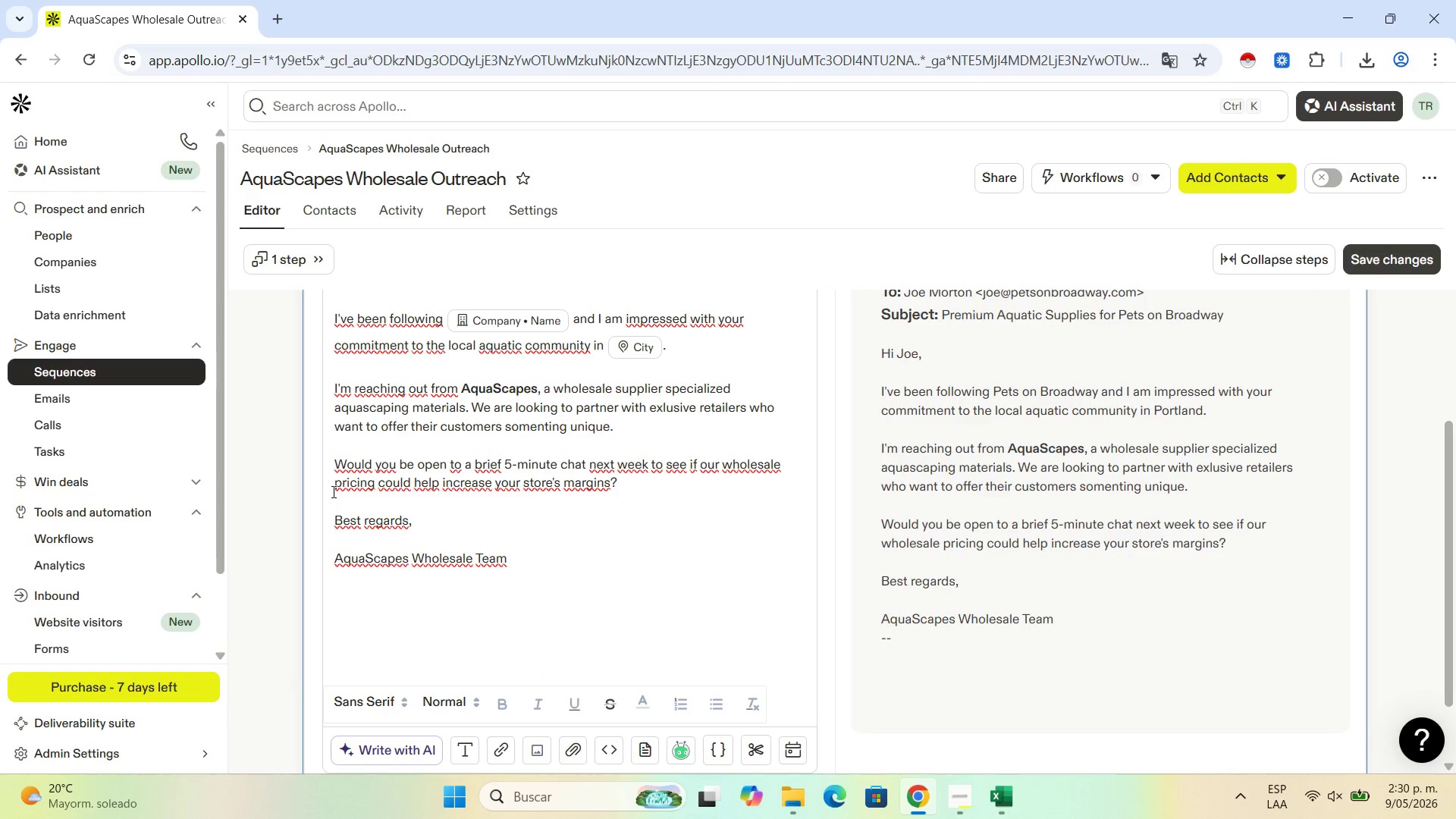 
wait(5.32)
 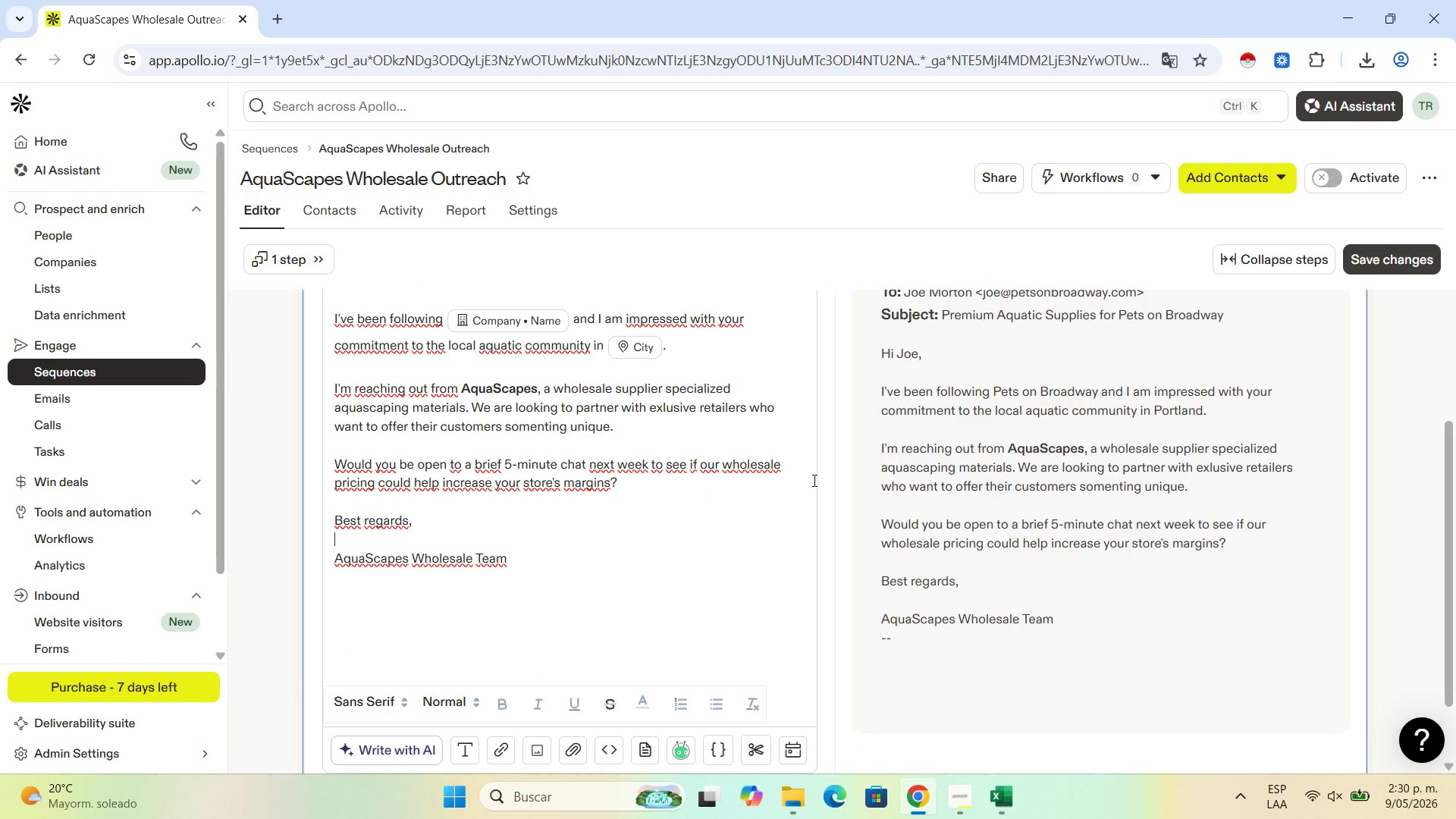 
type(Laura Agudelo)
 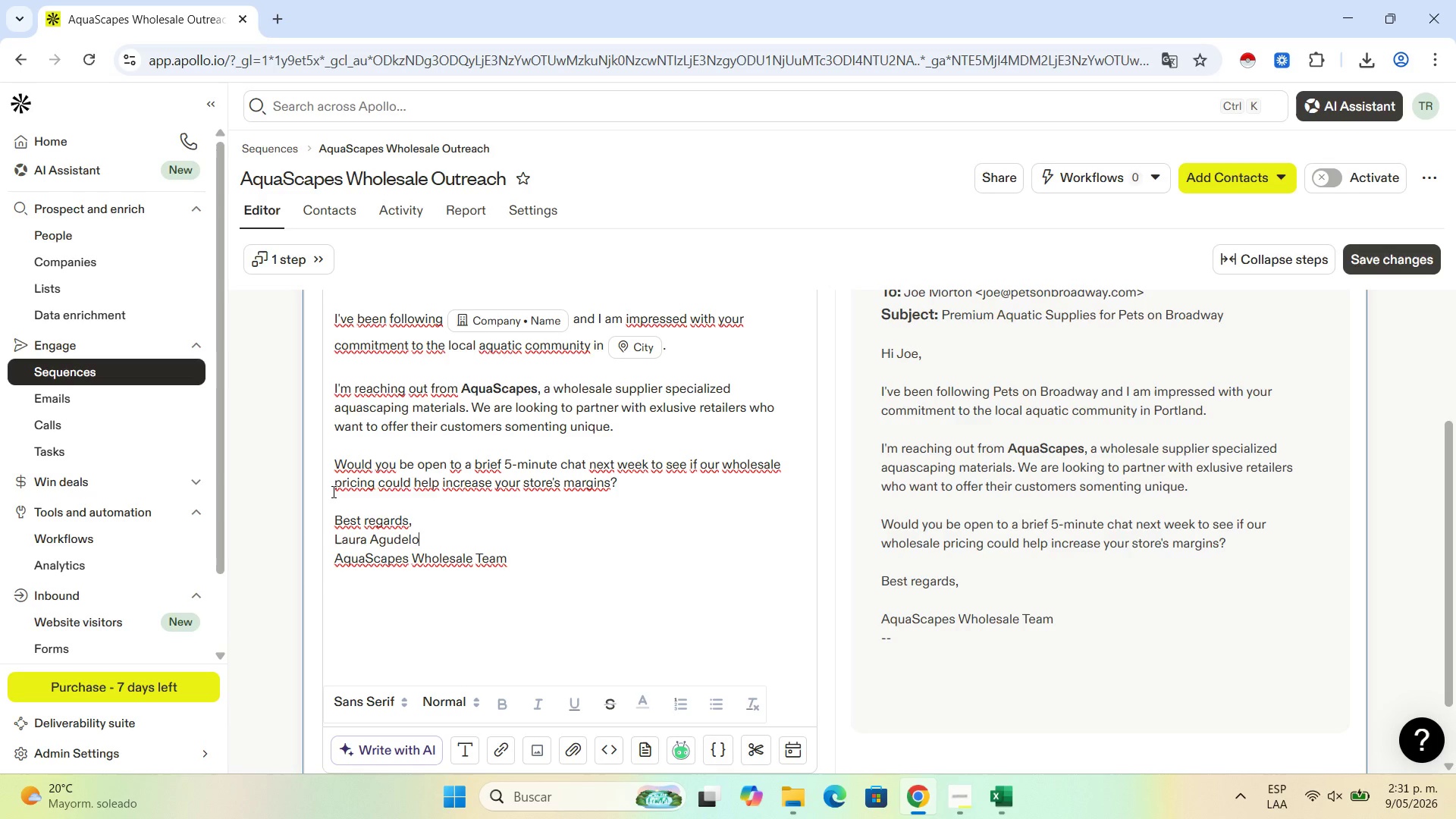 
wait(5.39)
 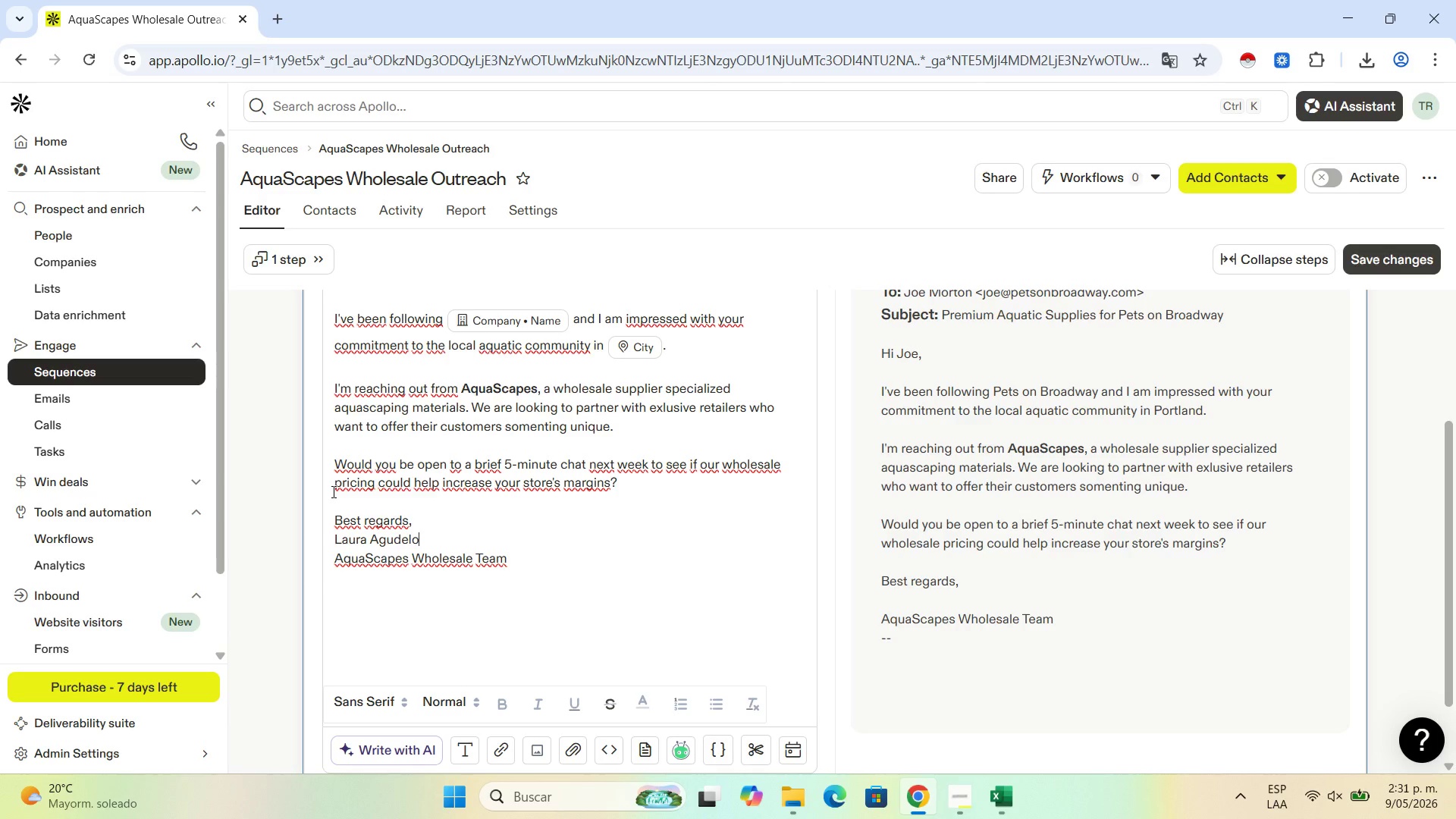 
left_click([421, 513])
 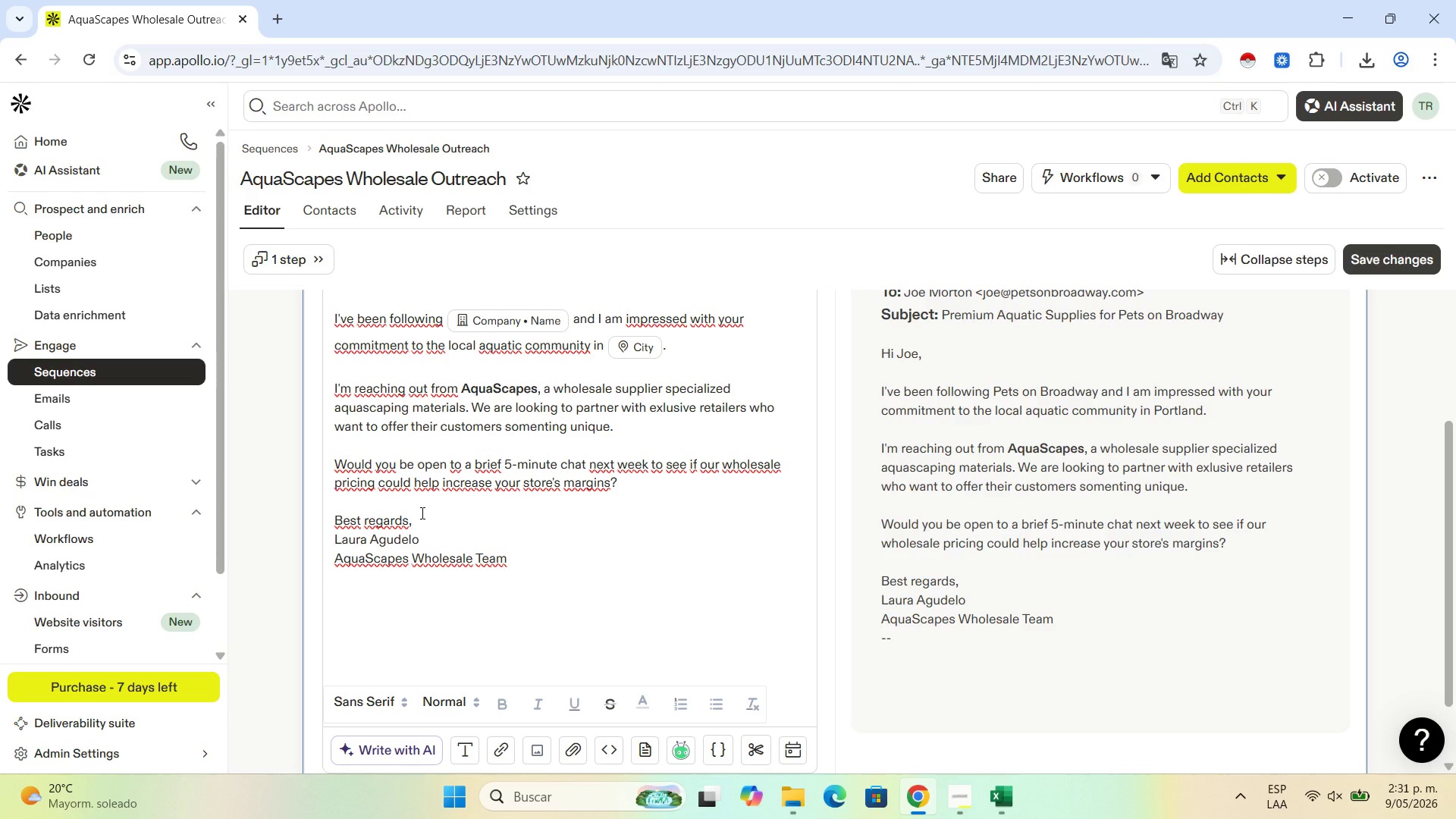 
key(Enter)
 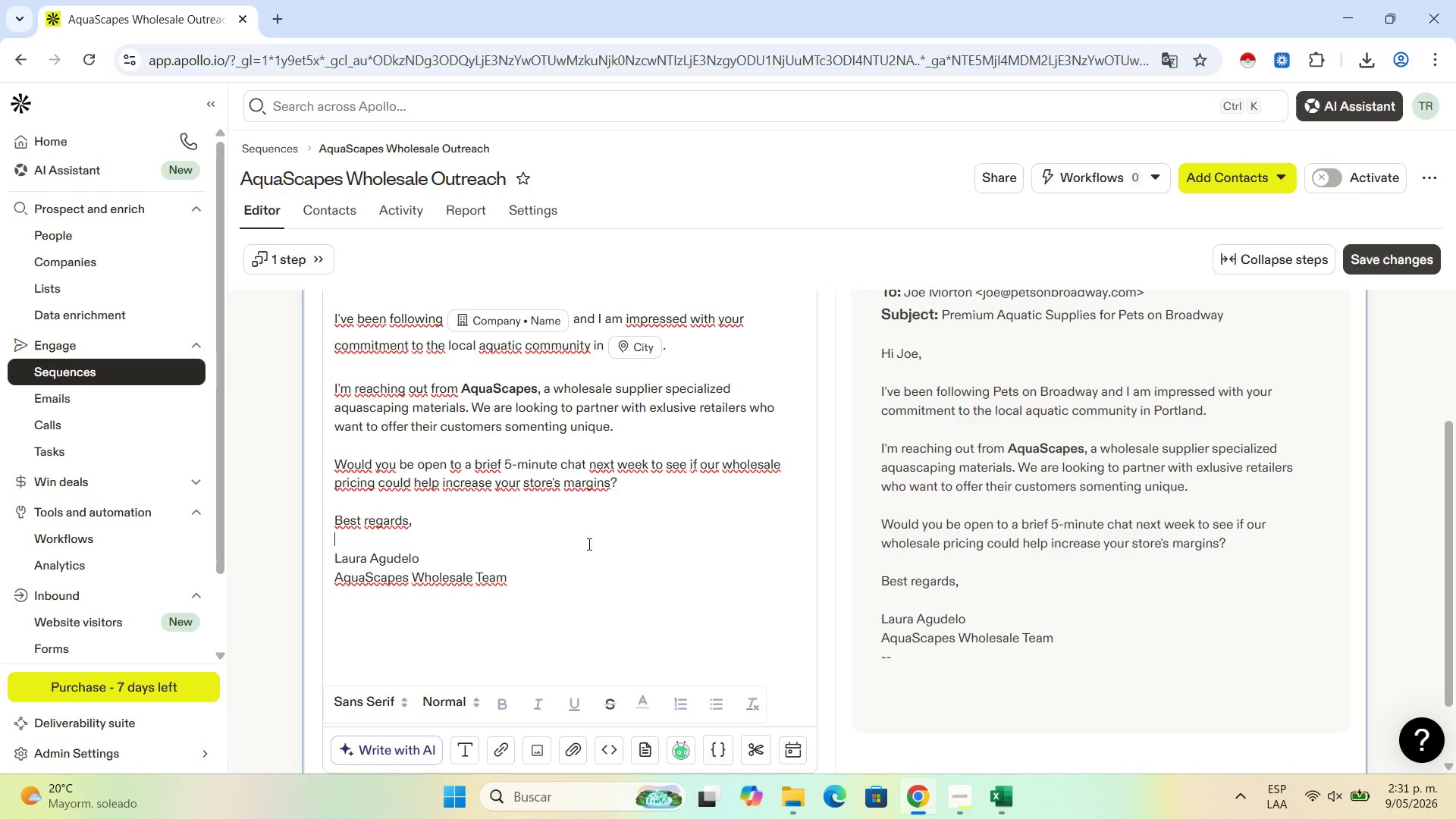 
wait(15.77)
 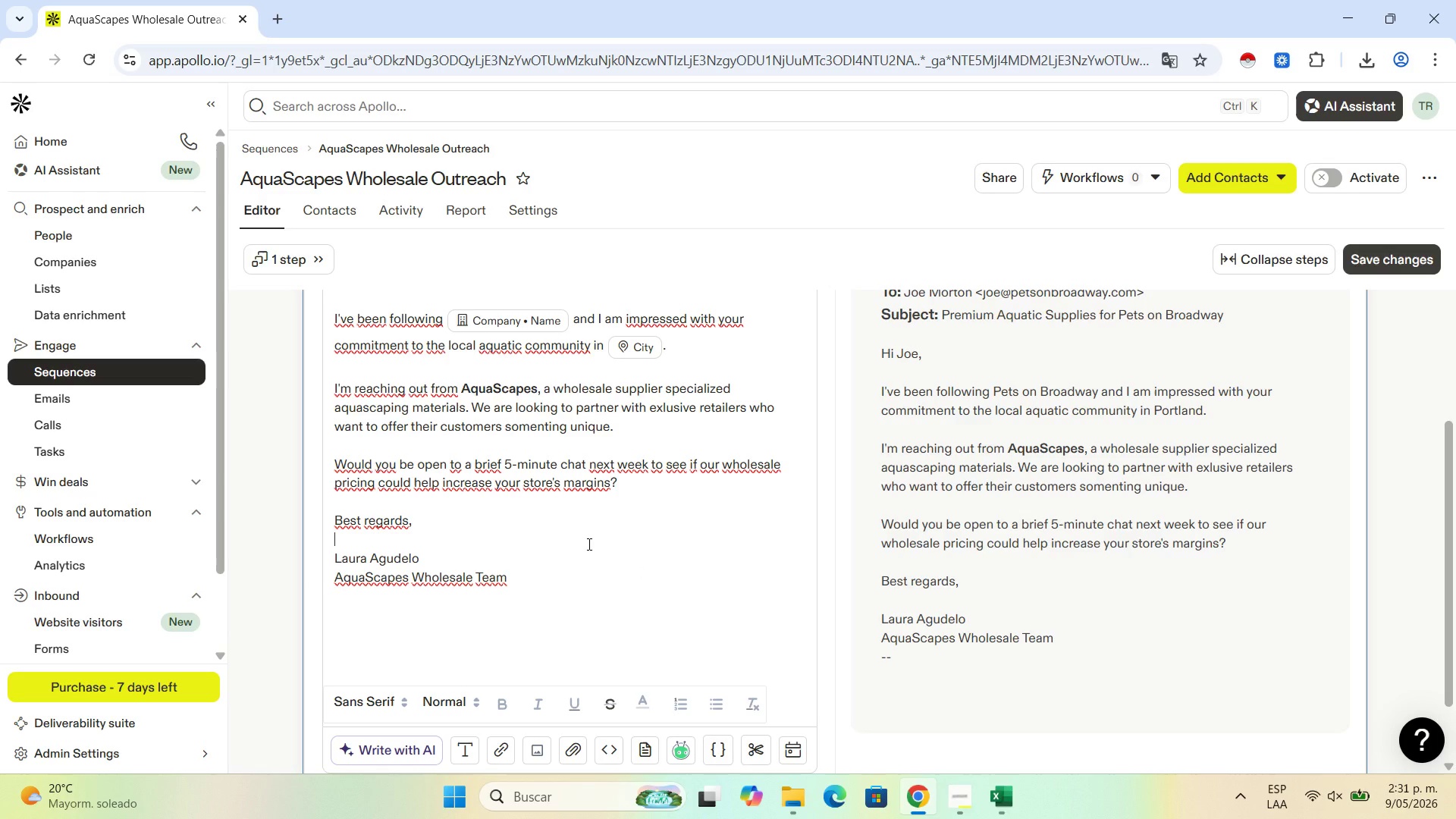 
scroll: coordinate [820, 594], scroll_direction: down, amount: 3.0
 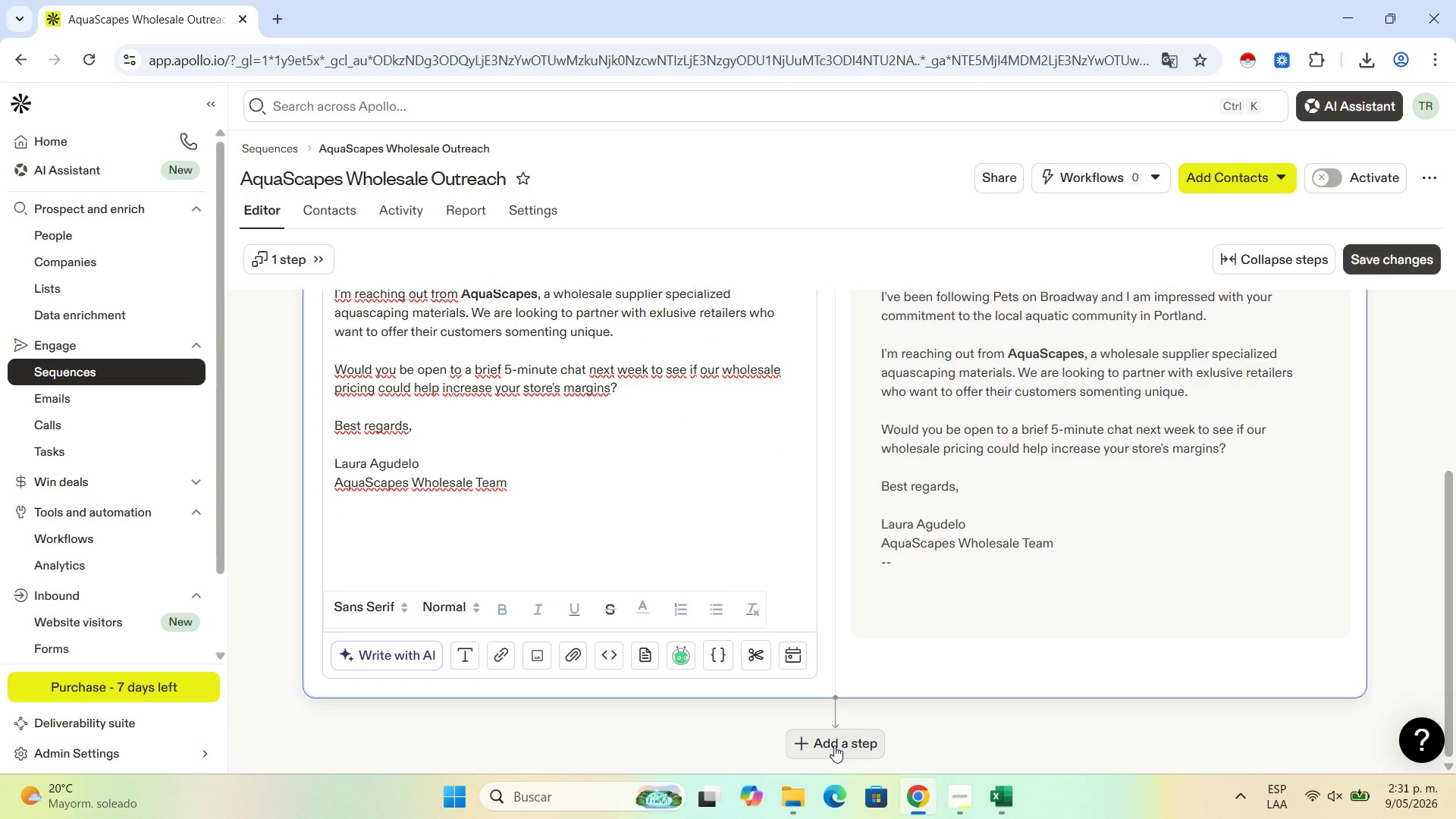 
left_click([834, 745])
 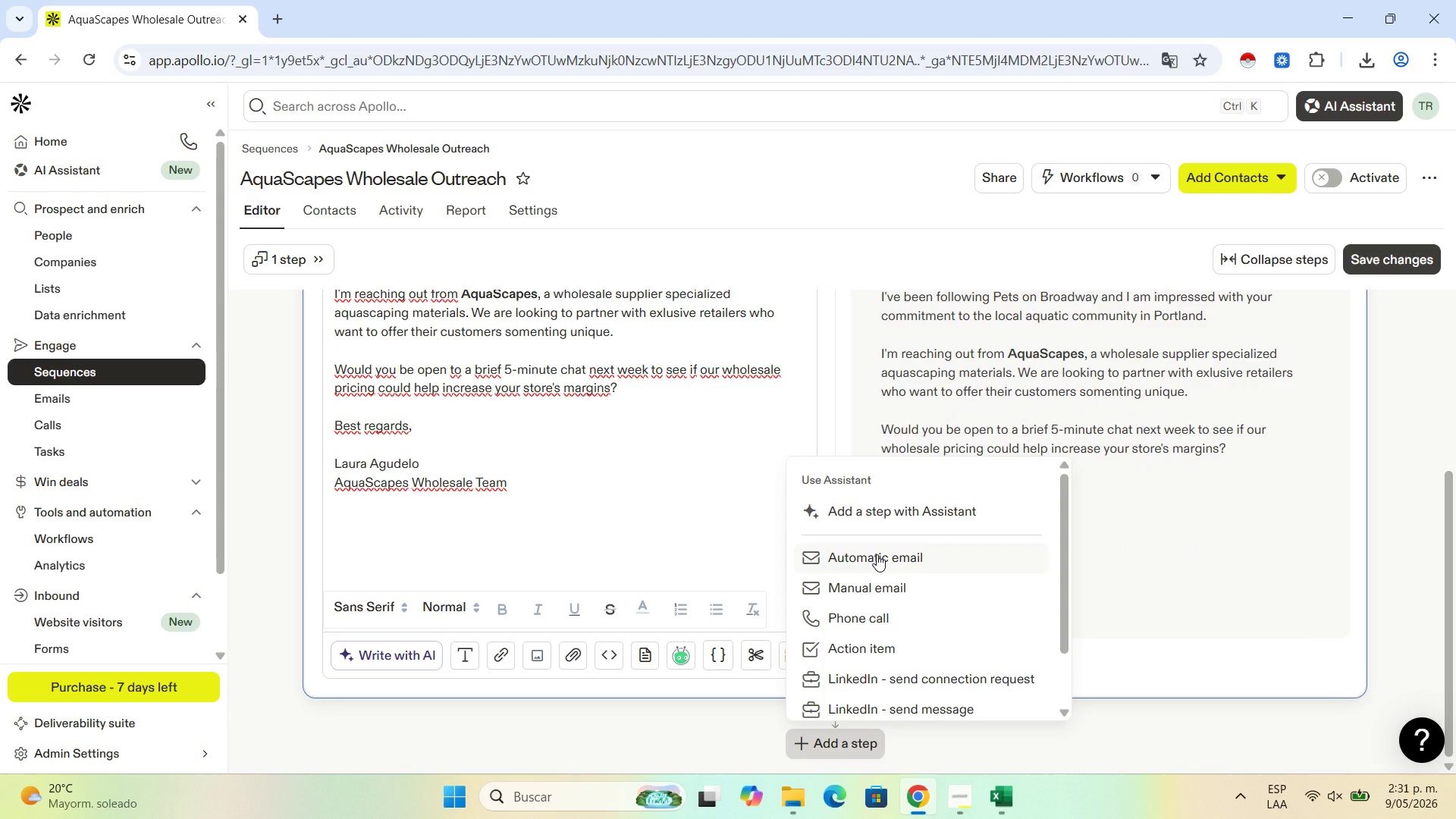 
left_click([877, 554])
 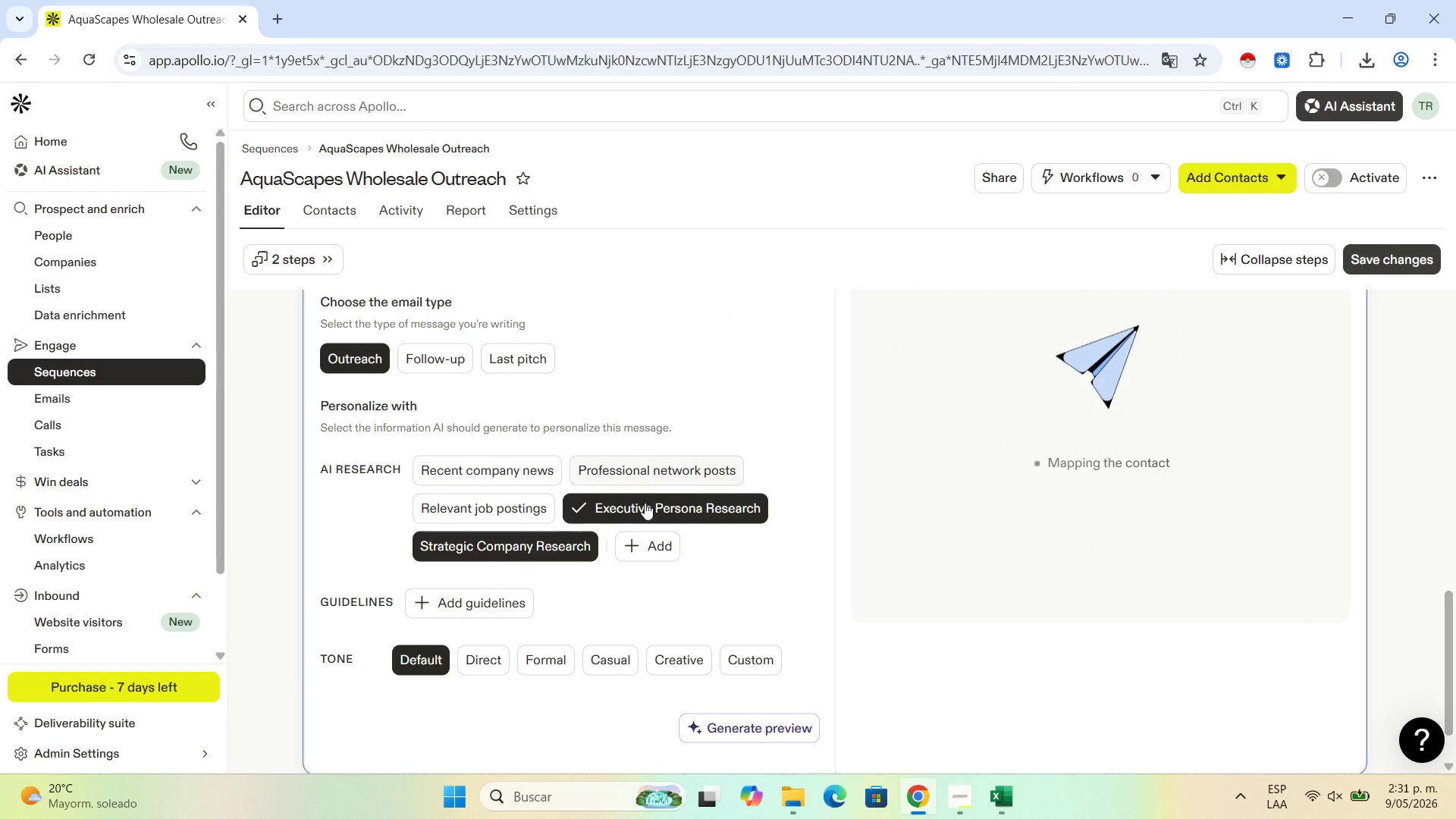 
scroll: coordinate [522, 347], scroll_direction: up, amount: 4.0
 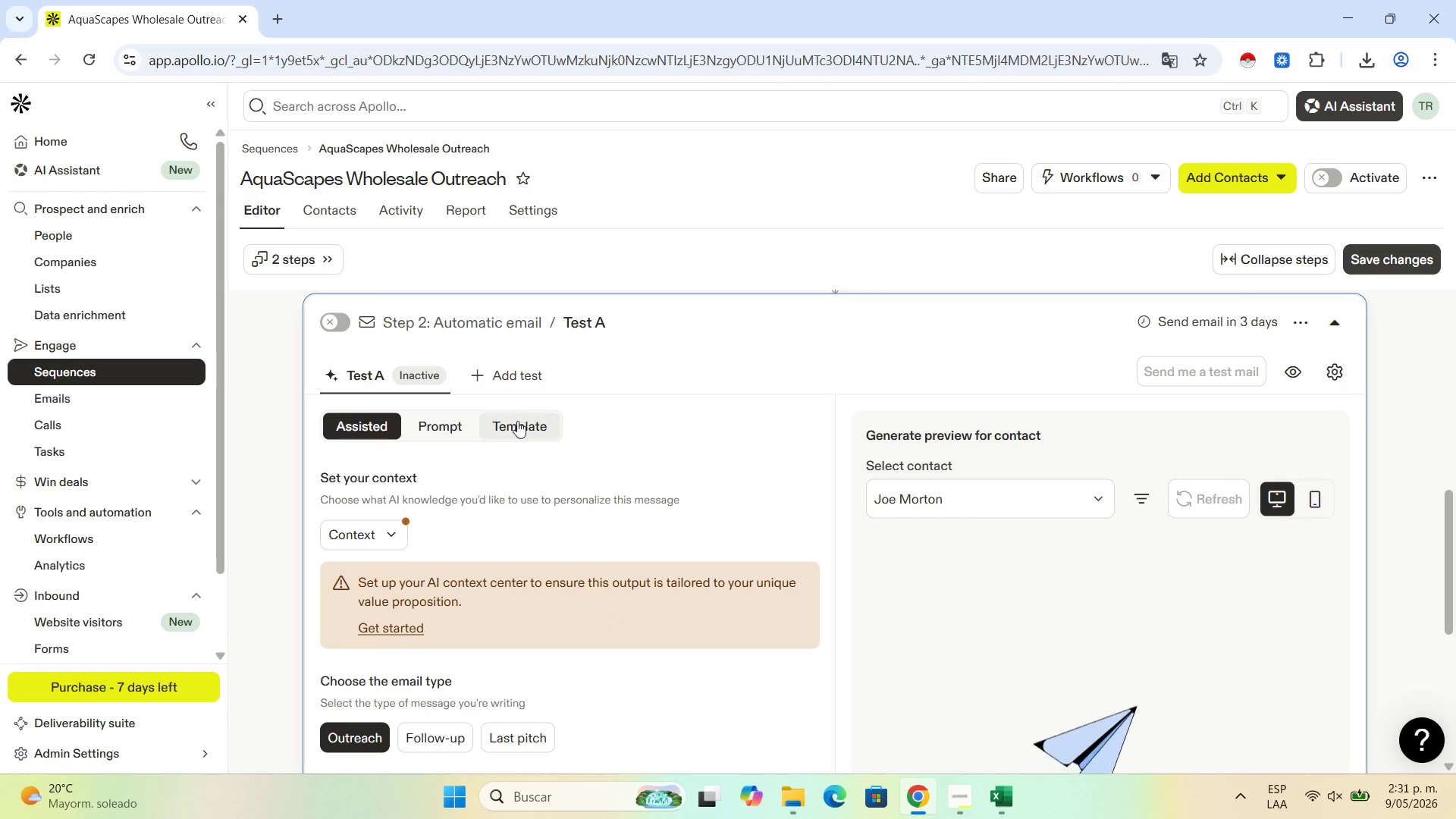 
left_click([517, 421])
 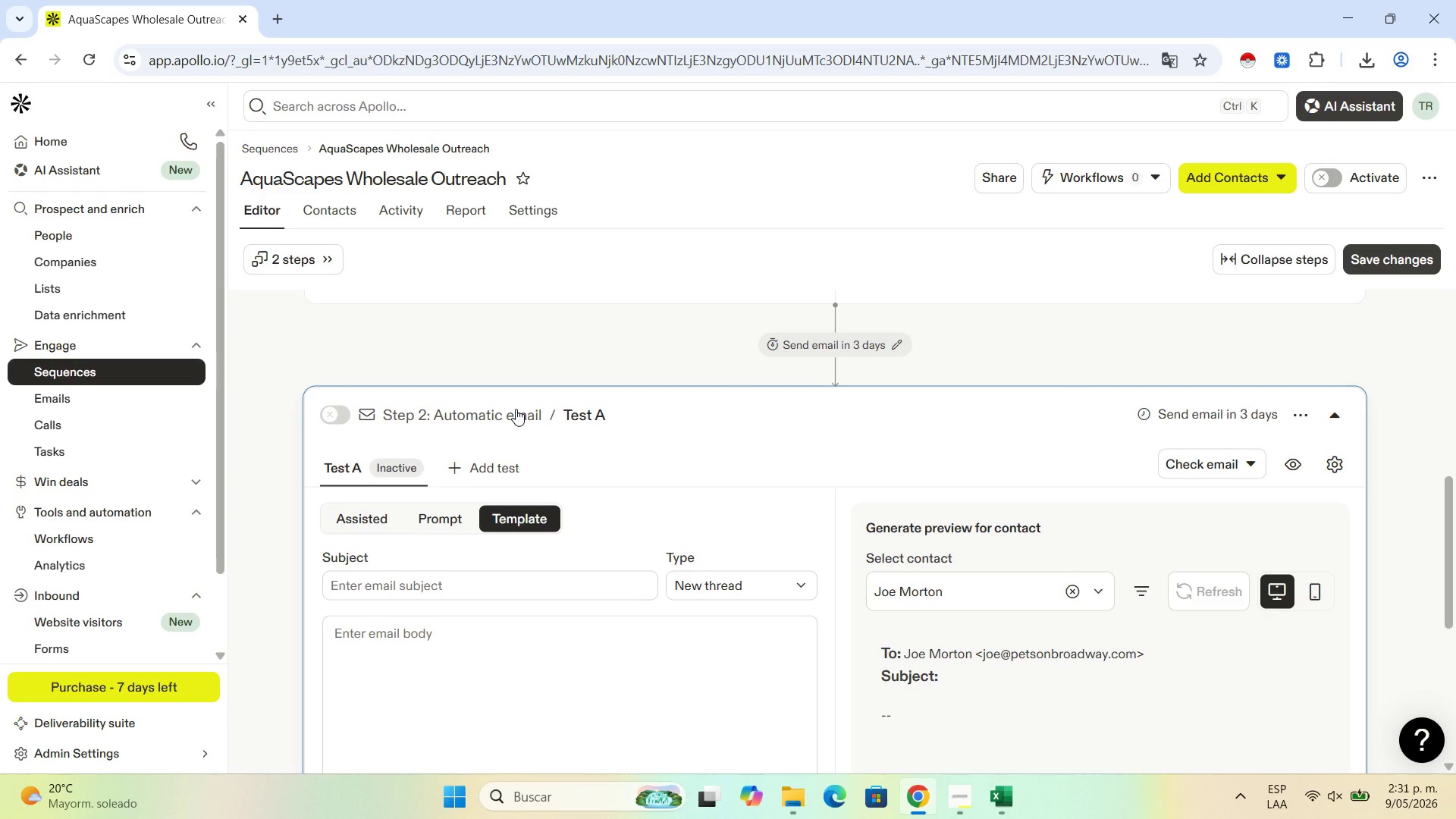 
wait(27.12)
 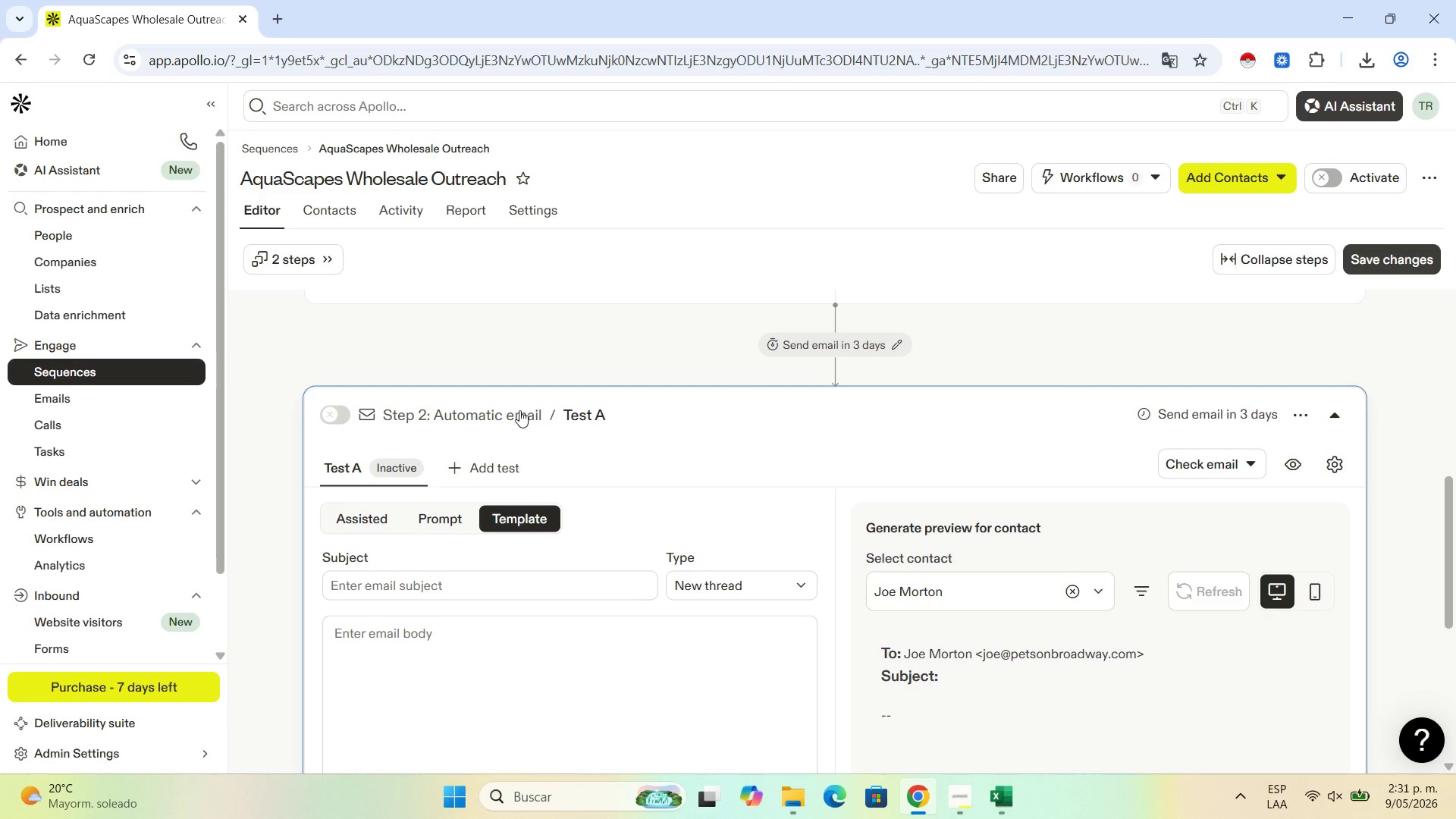 
type(Re> Premium )
 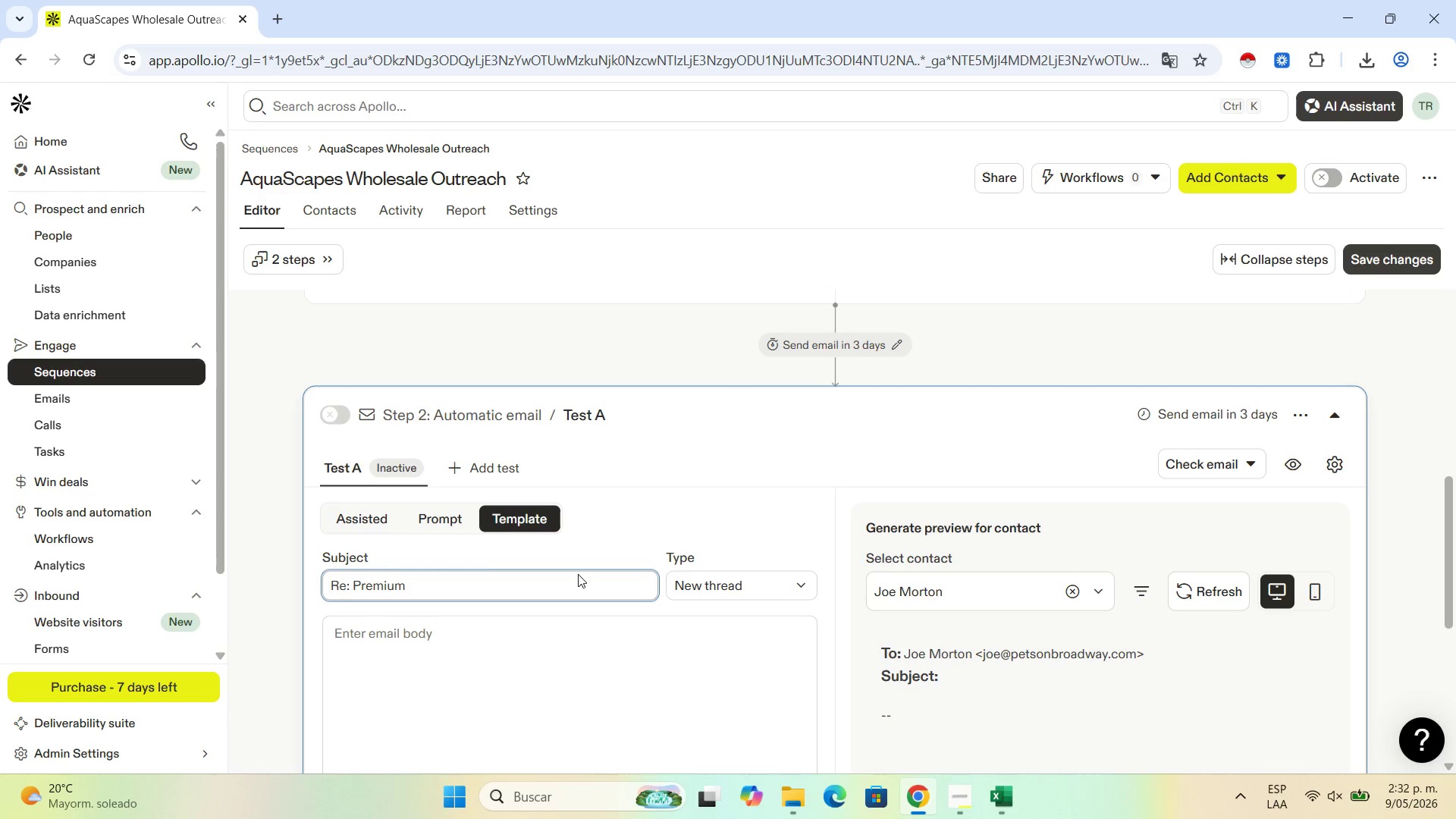 
wait(10.88)
 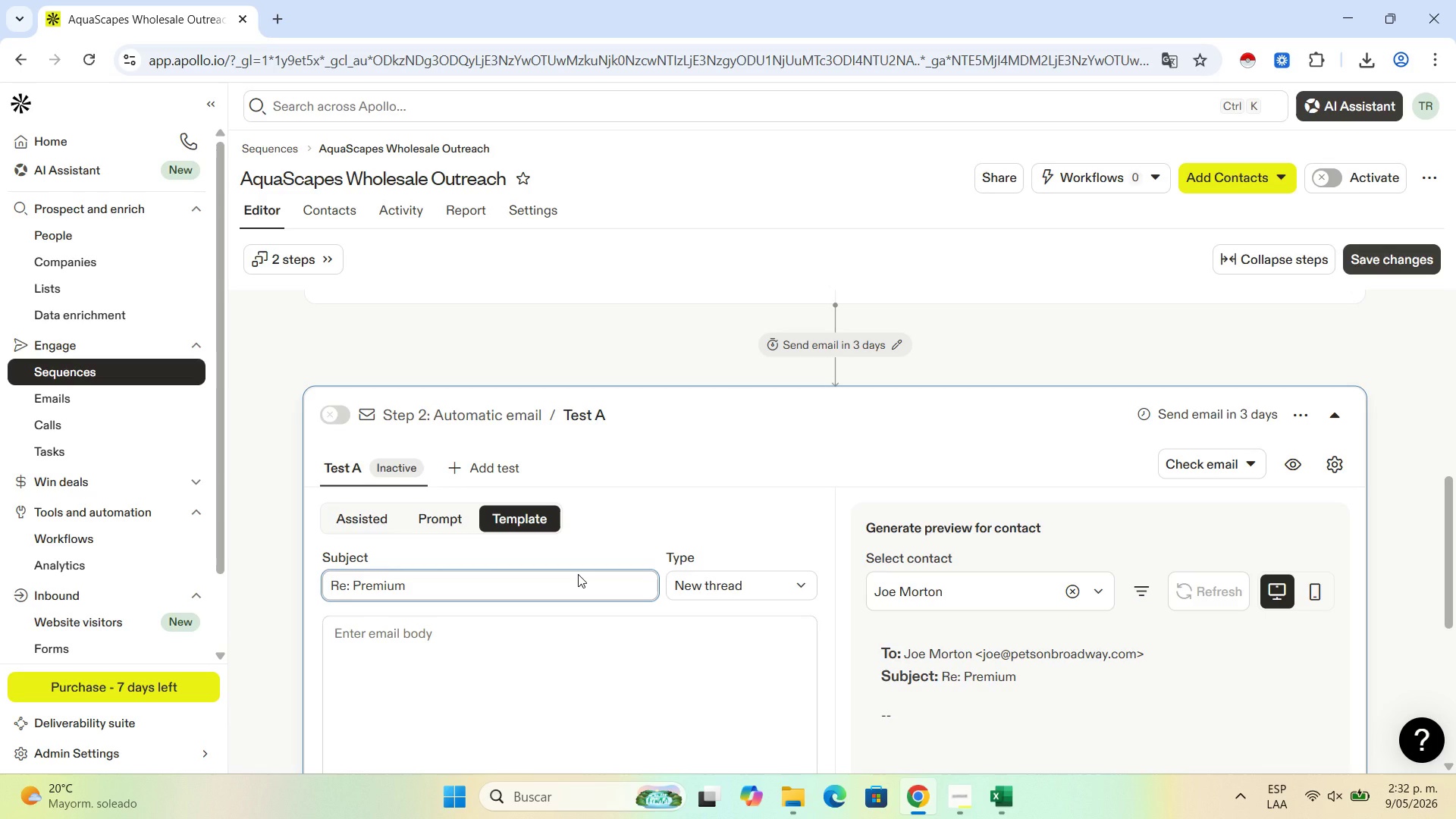 
type(Aq)
 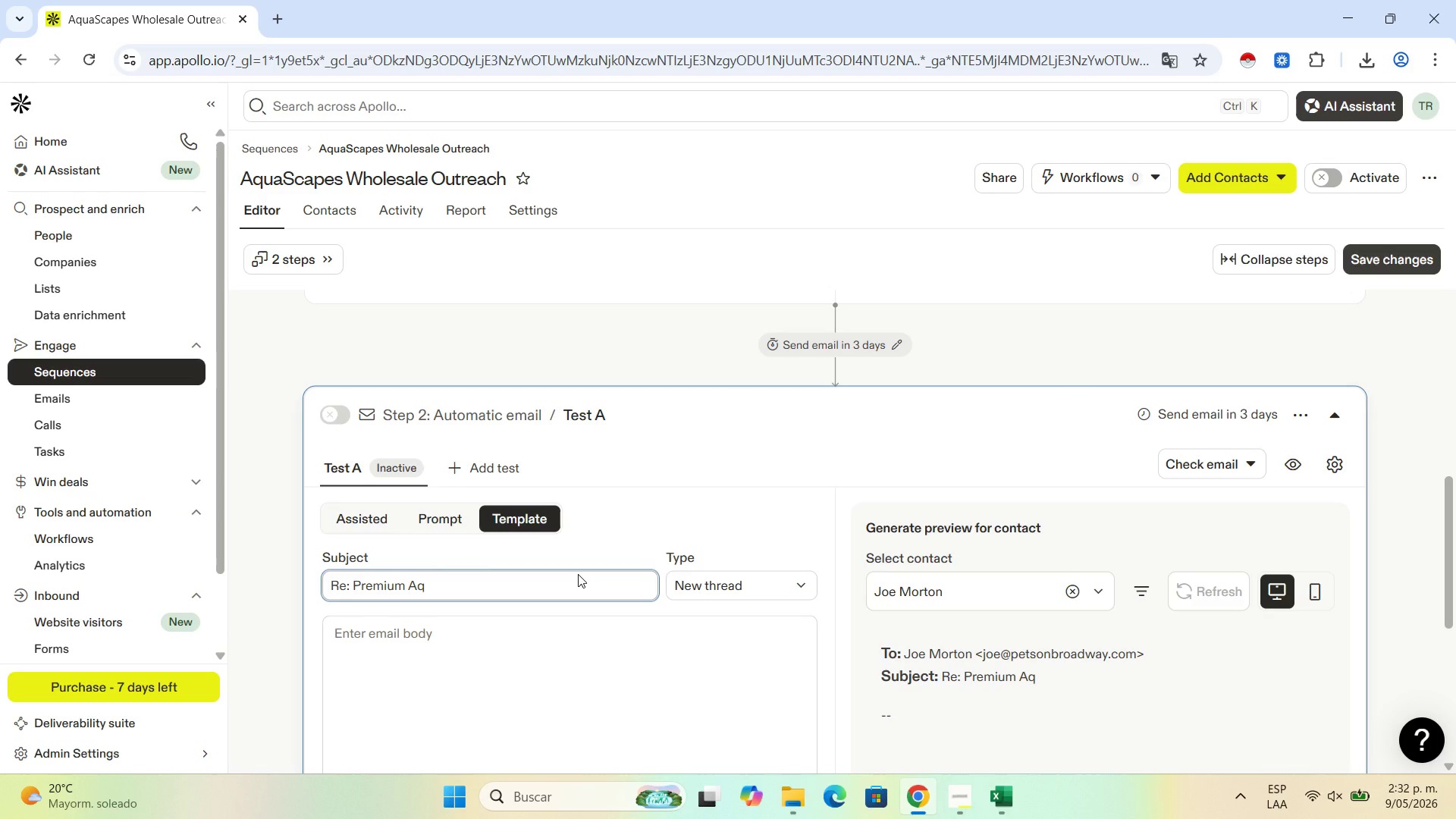 
wait(25.56)
 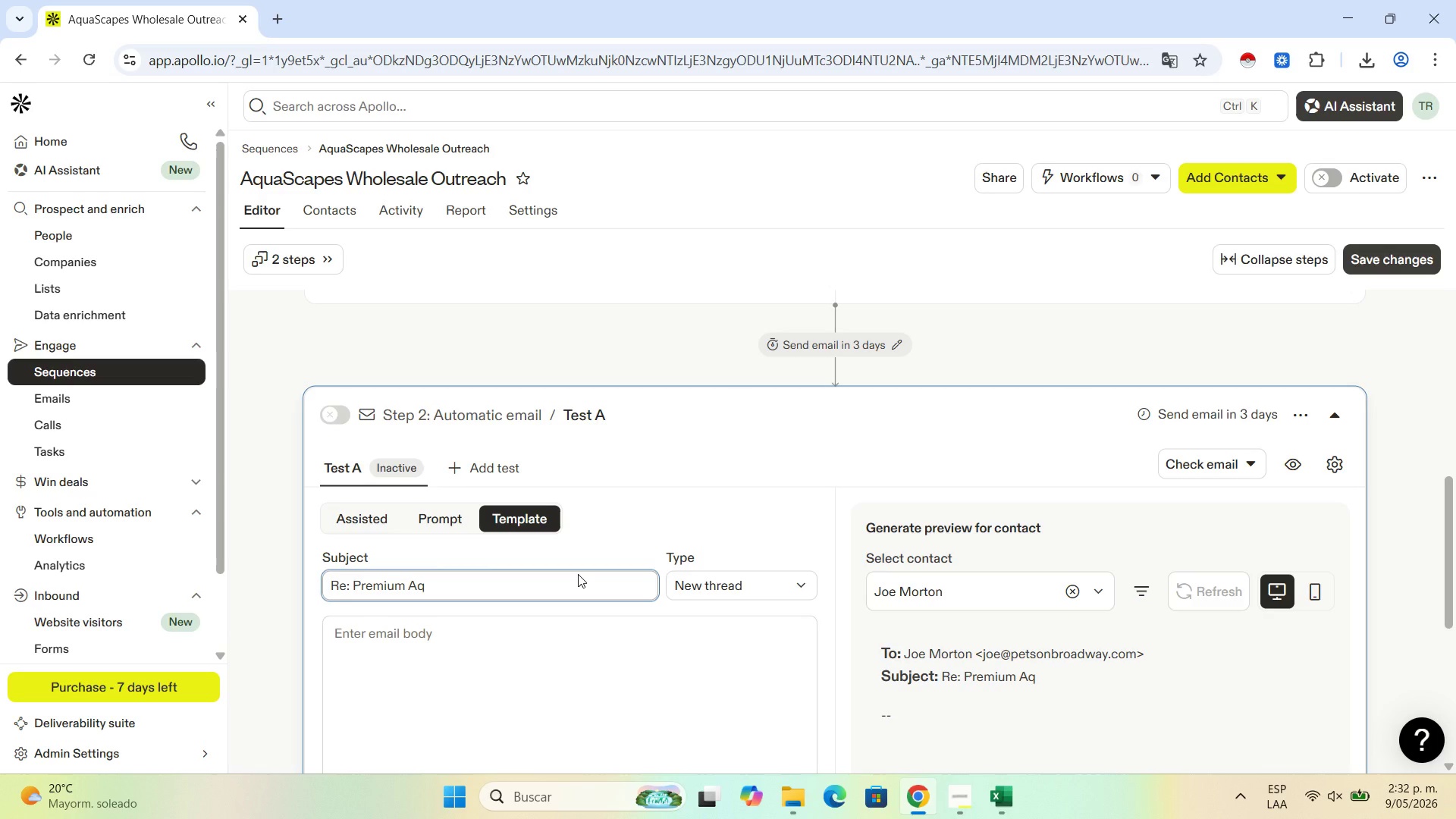 
type(uatic Supplies )
 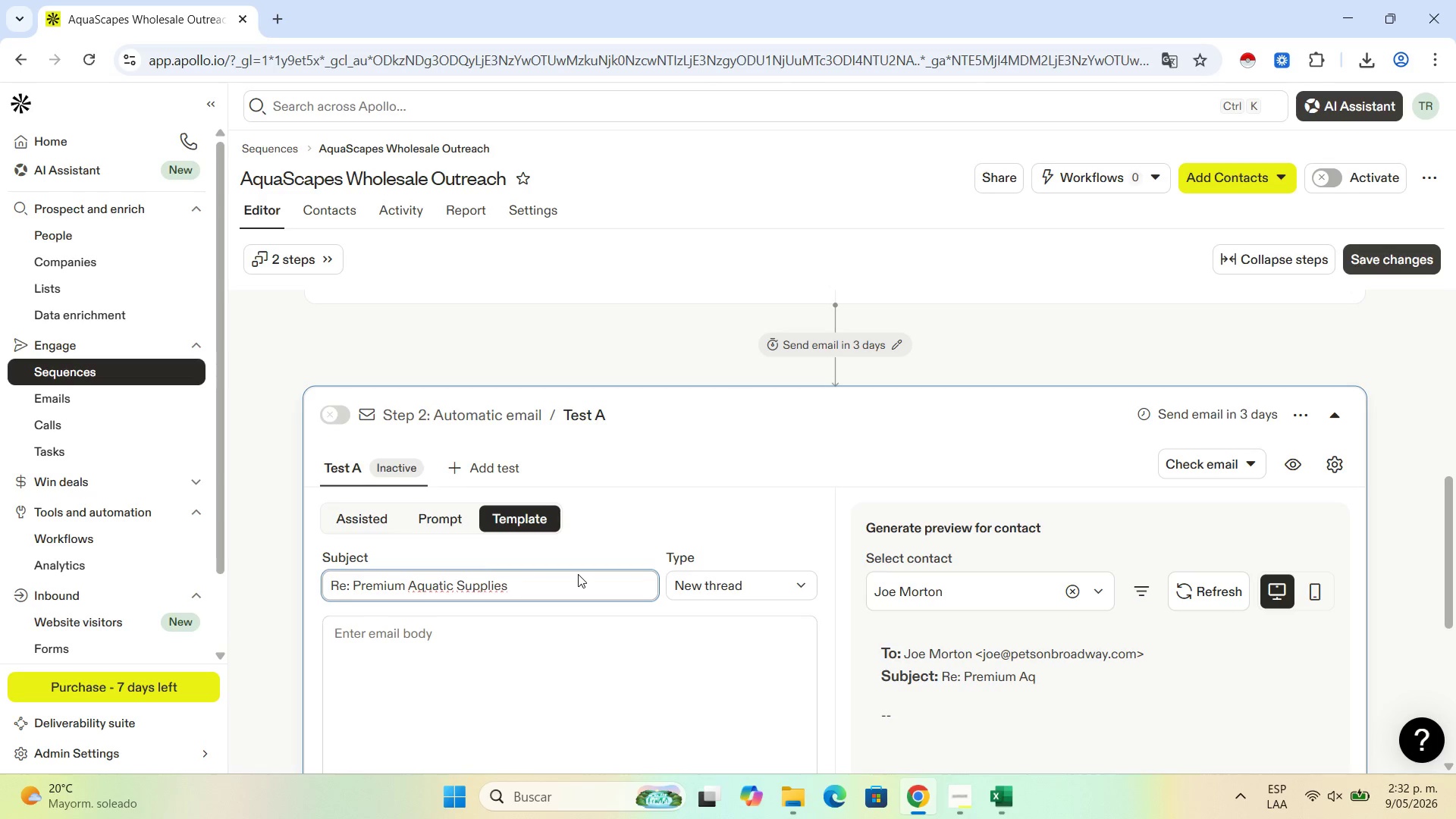 
wait(16.06)
 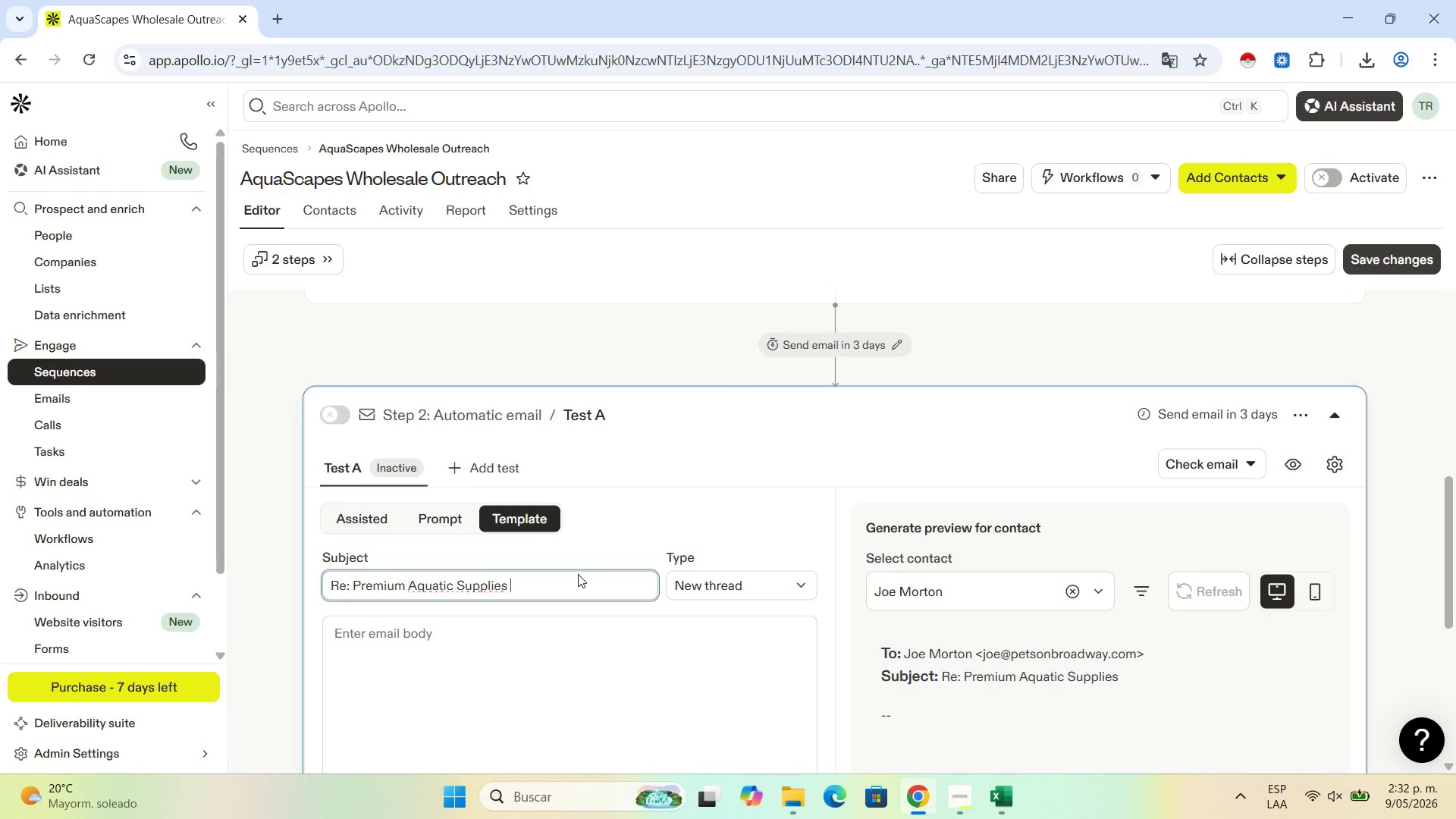 
type(for ''com)
key(Backspace)
key(Backspace)
key(Backspace)
 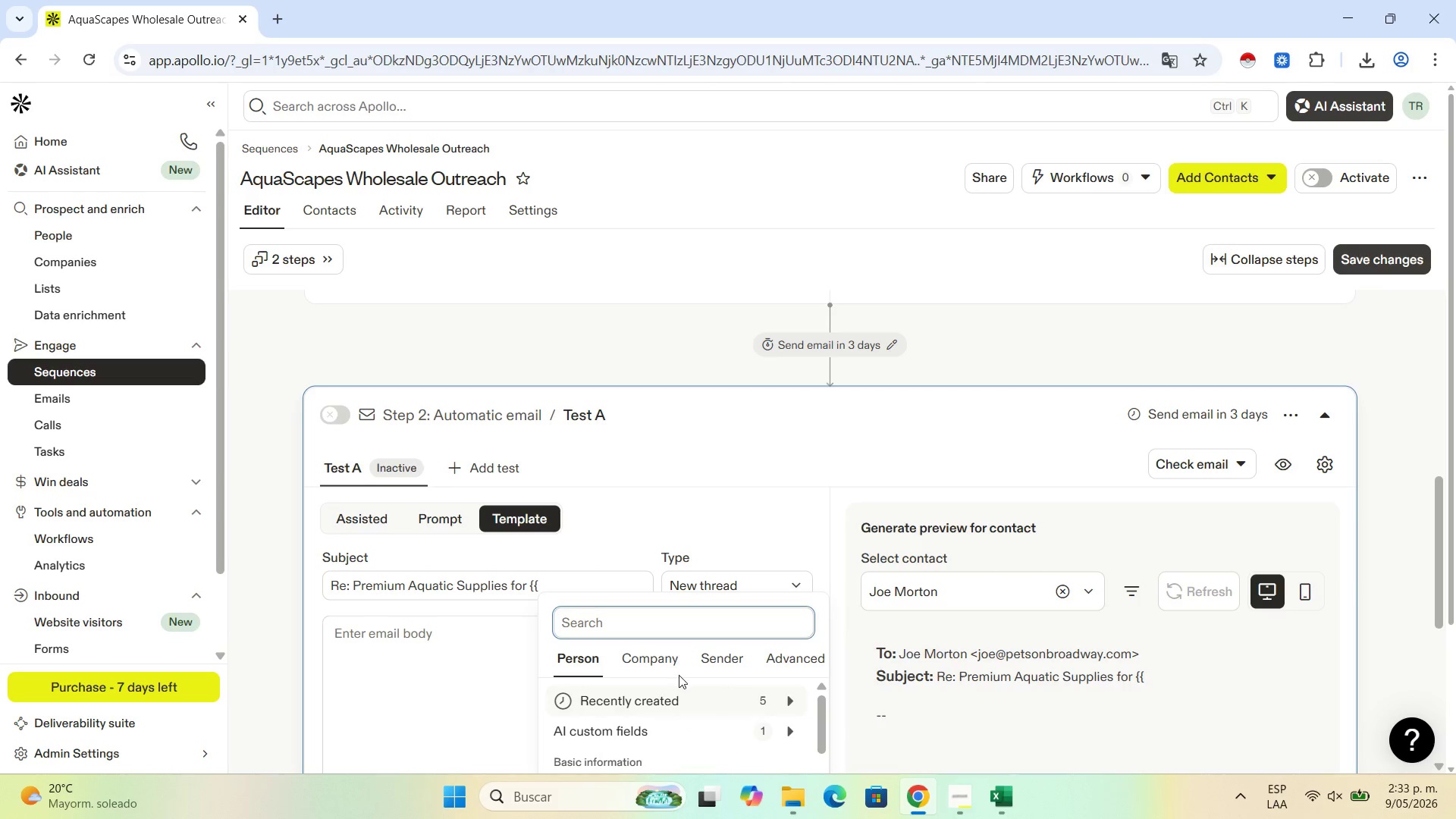 
left_click([667, 657])
 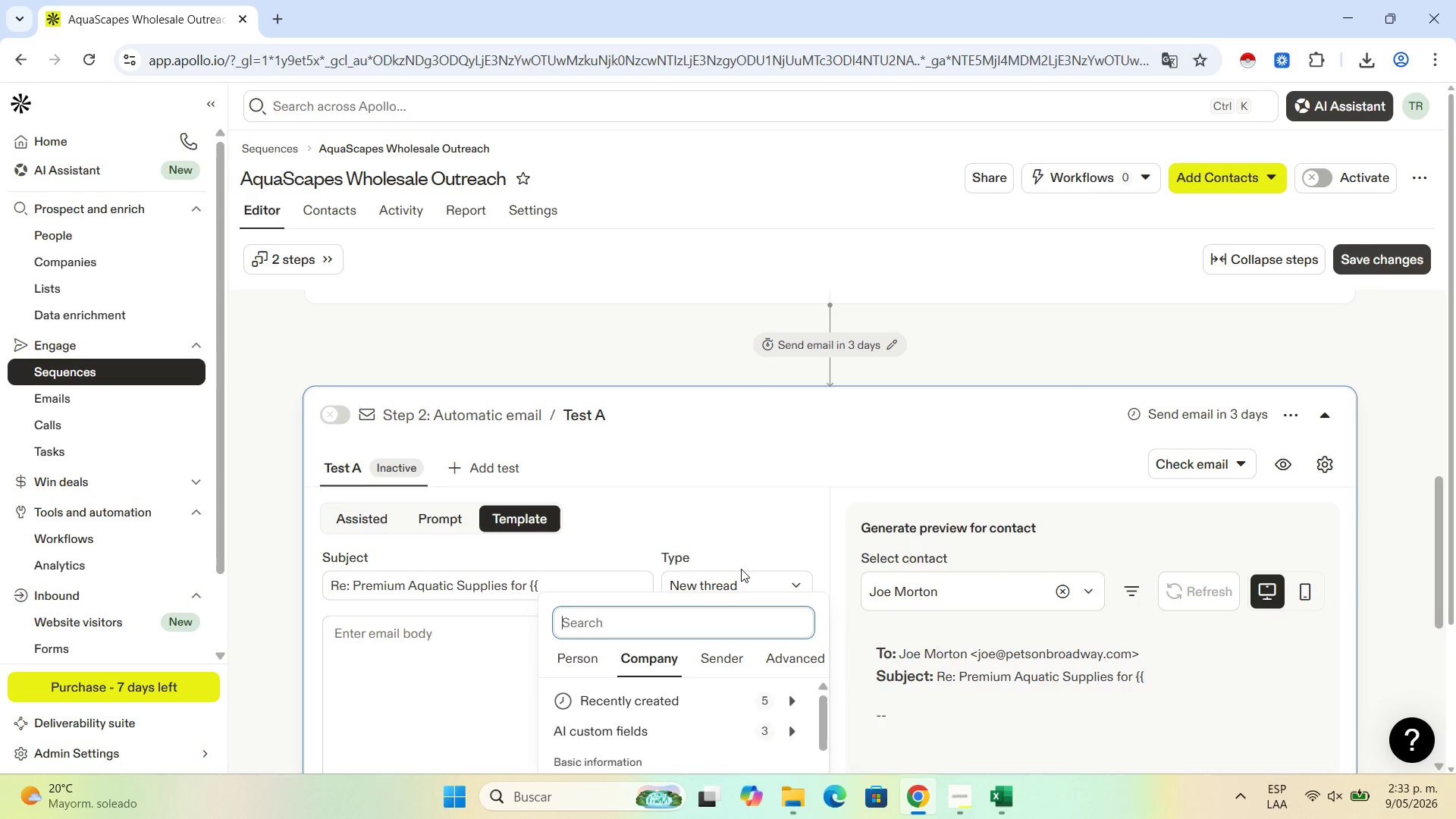 
scroll: coordinate [742, 569], scroll_direction: down, amount: 2.0
 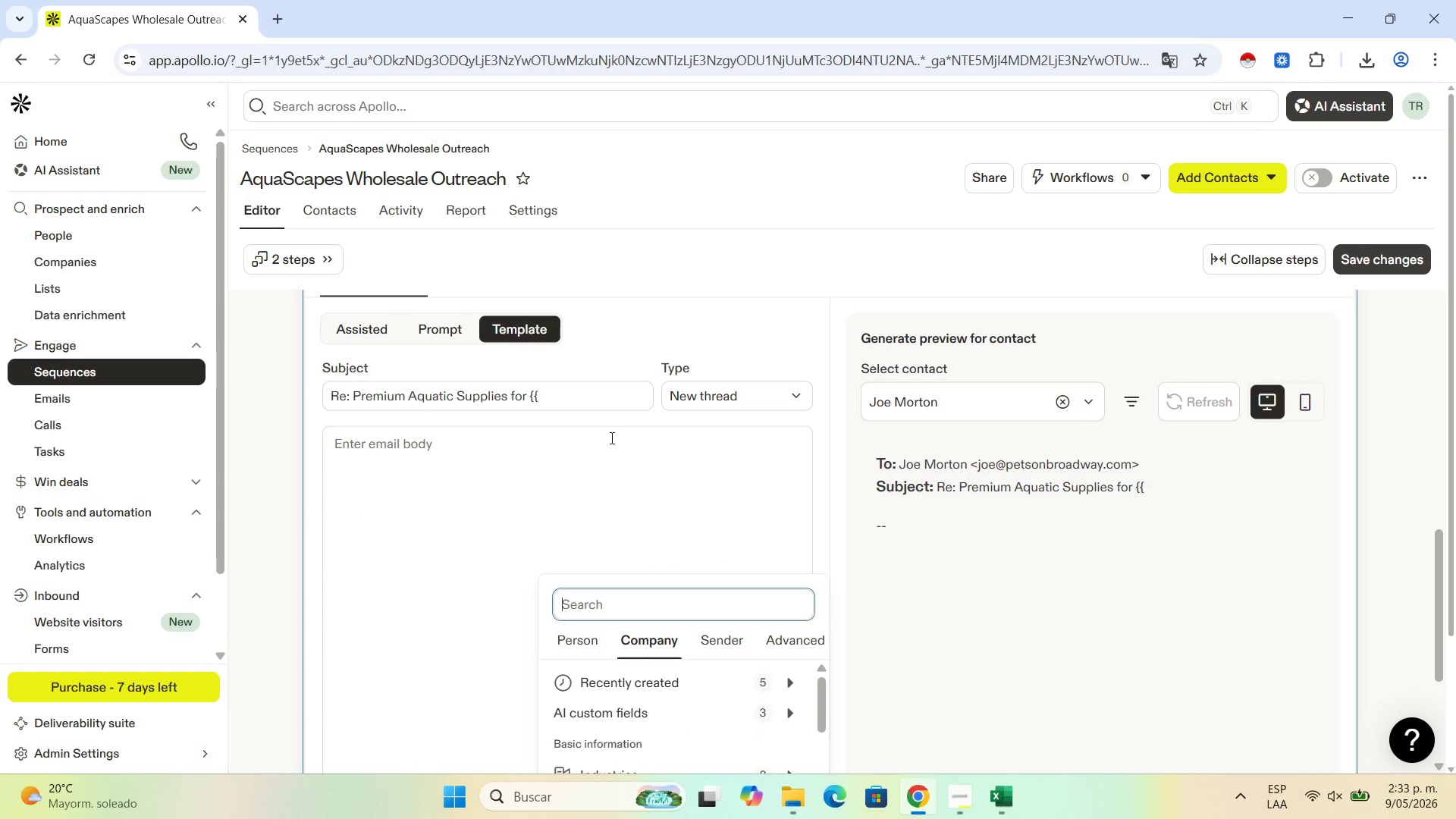 
double_click([604, 401])
 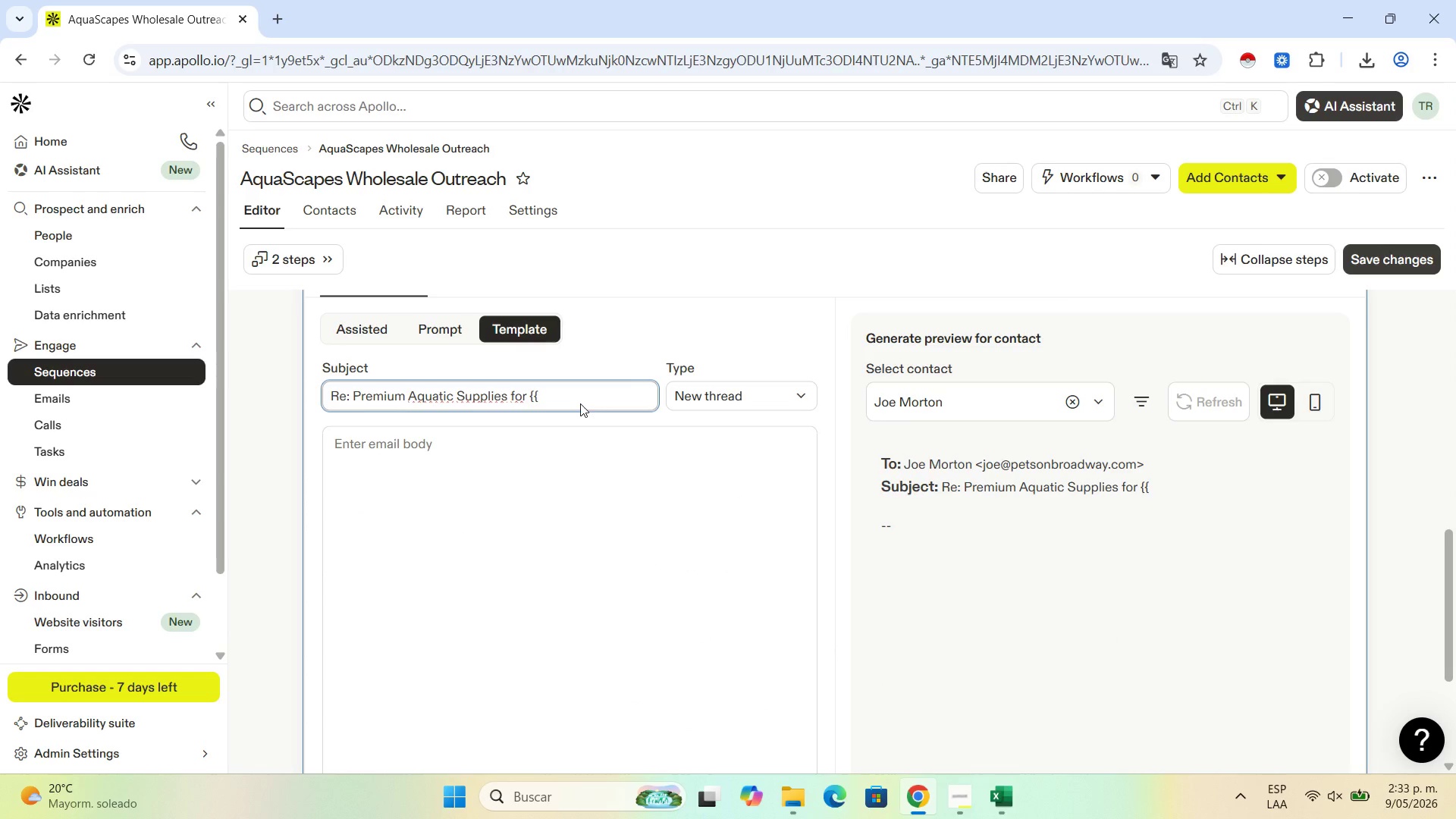 
key(Backspace)
 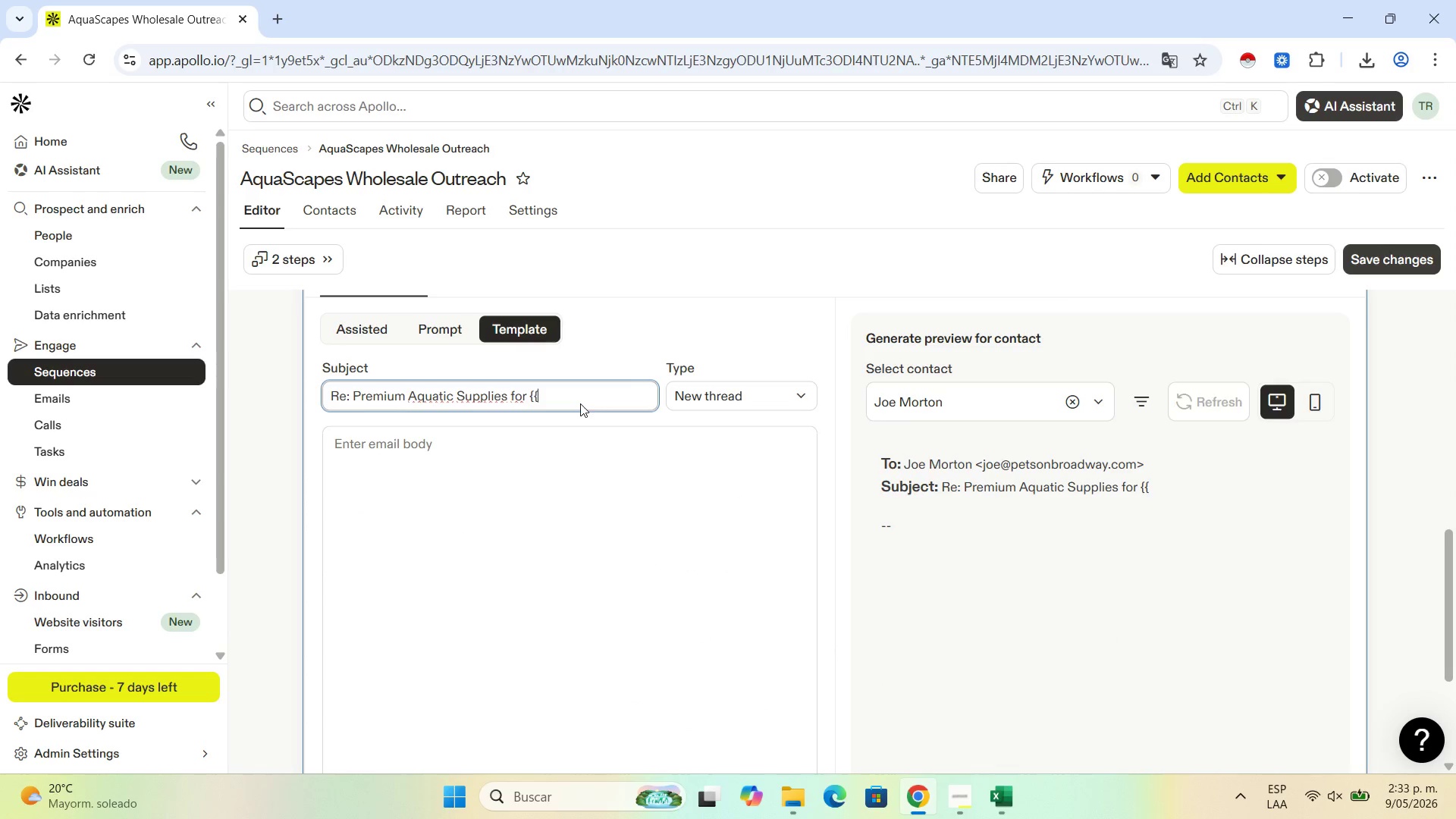 
key(Quote)
 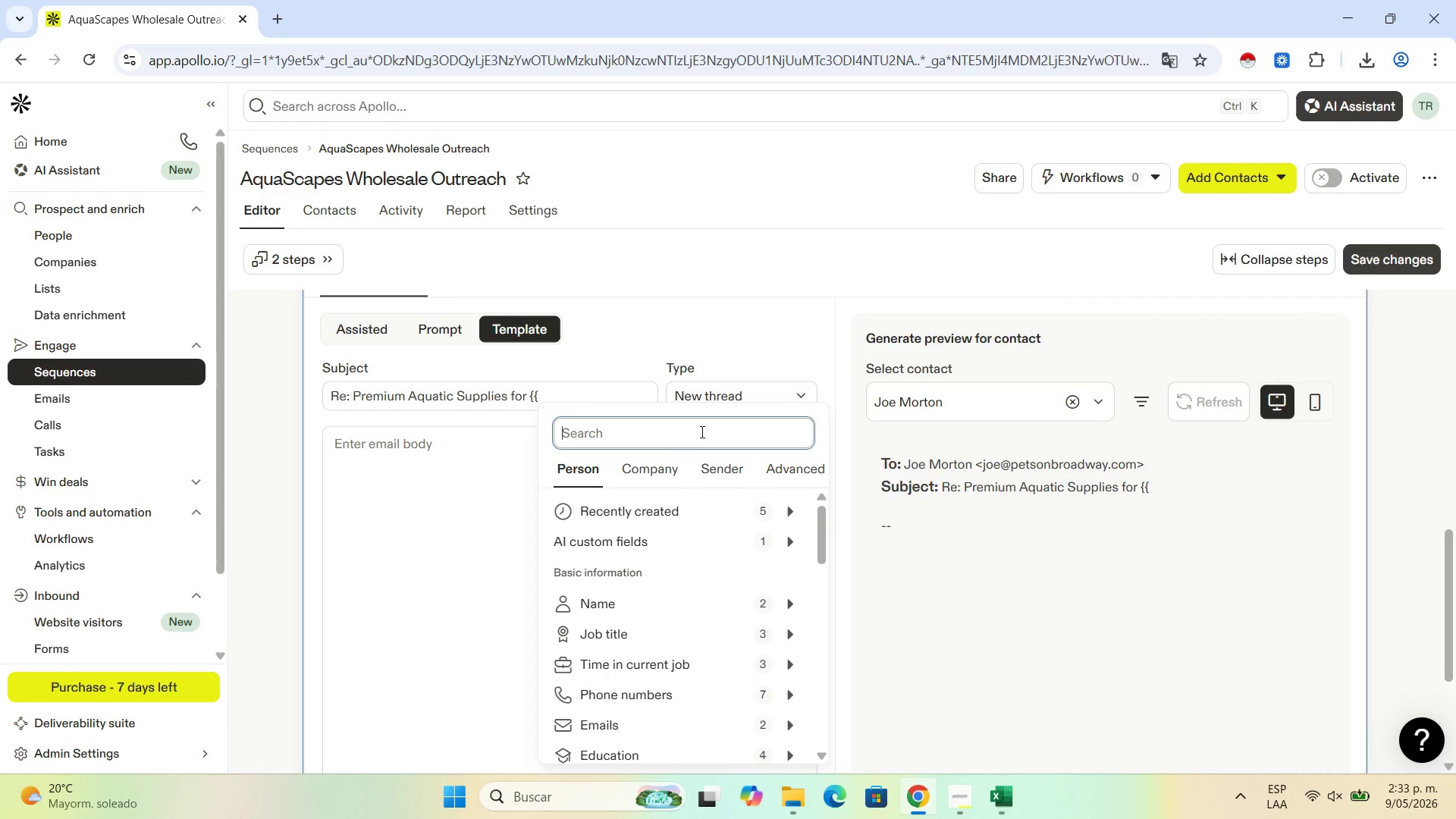 
left_click([654, 463])
 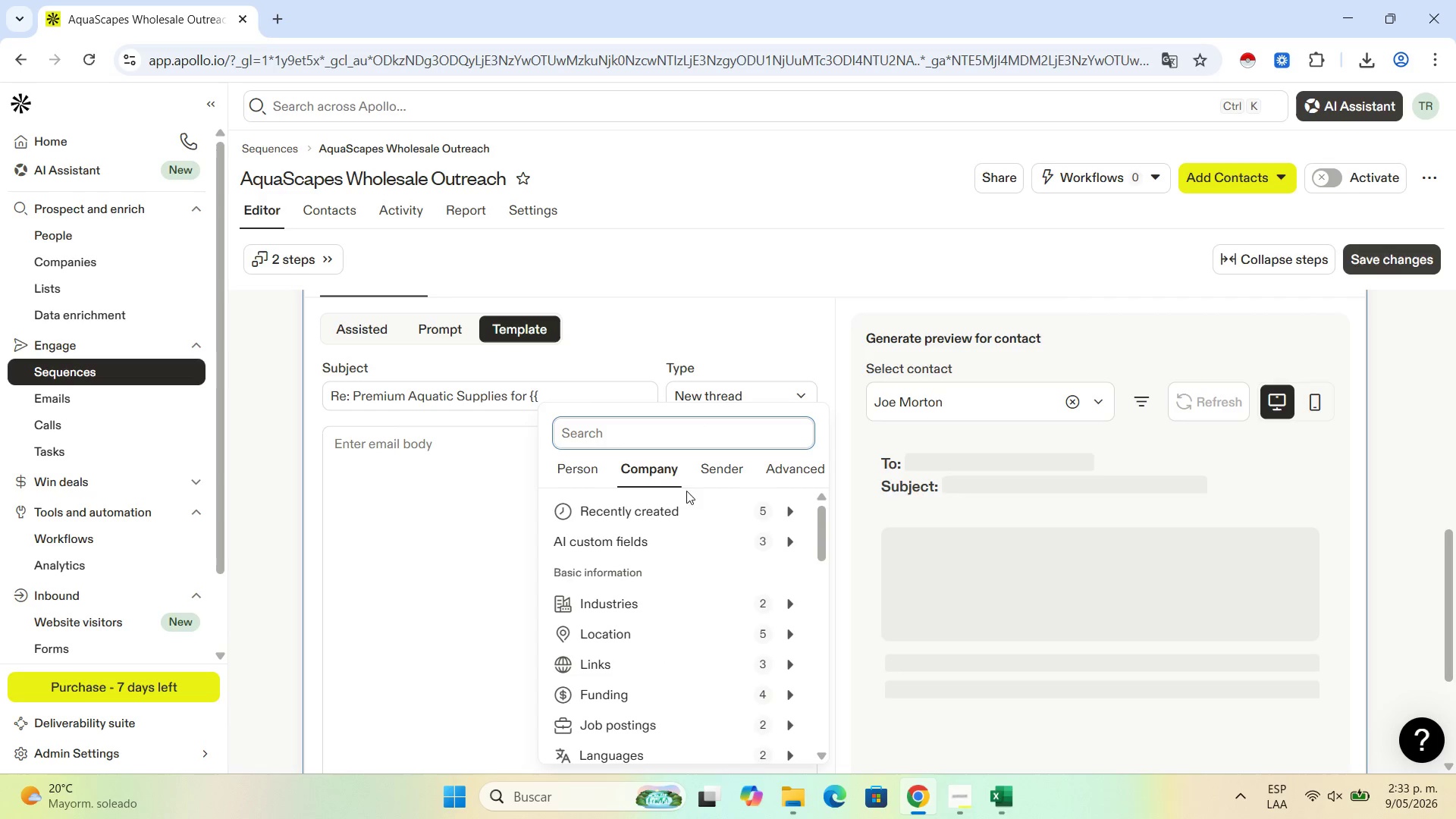 
scroll: coordinate [629, 609], scroll_direction: down, amount: 3.0
 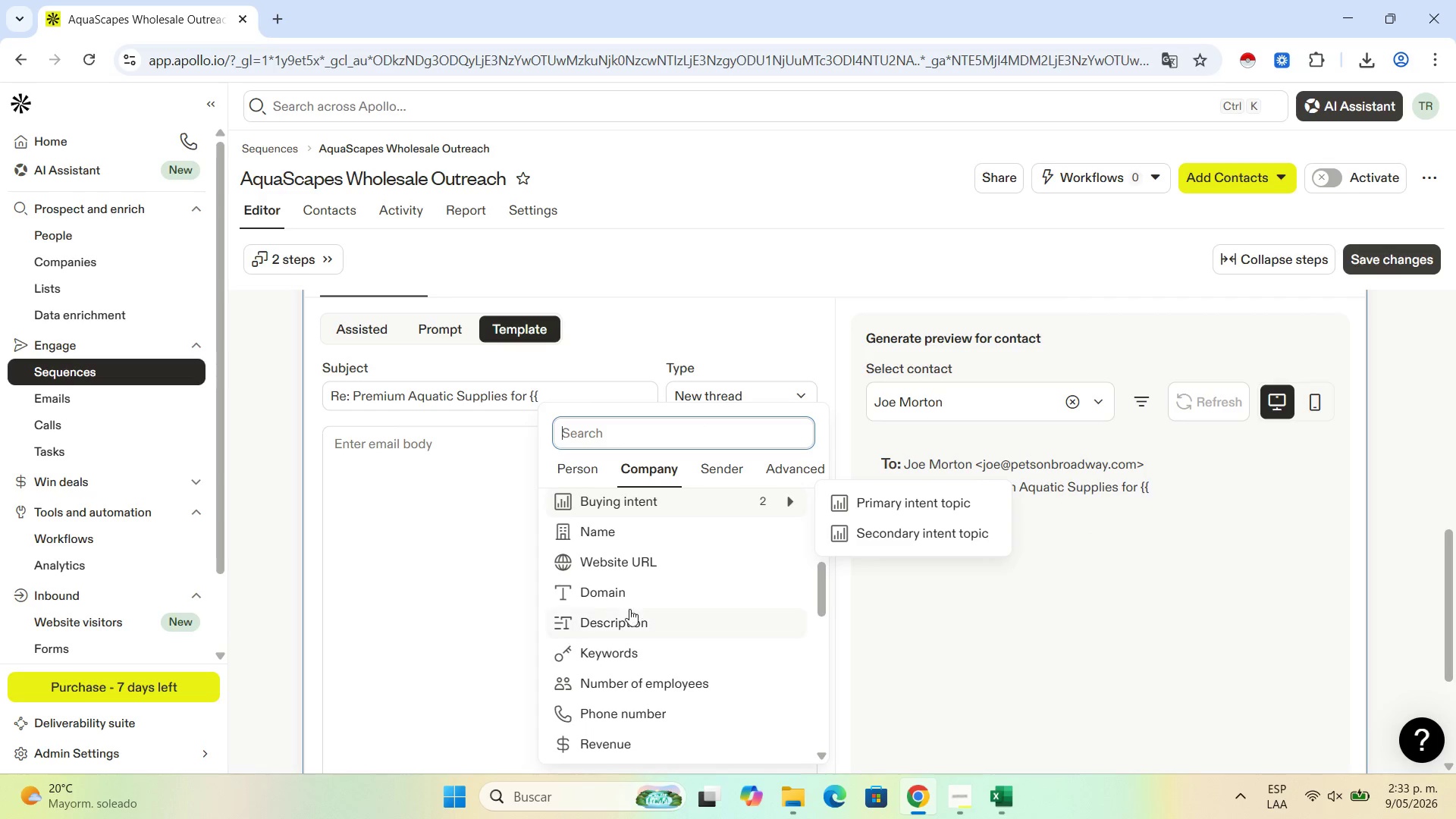 
scroll: coordinate [635, 606], scroll_direction: up, amount: 6.0
 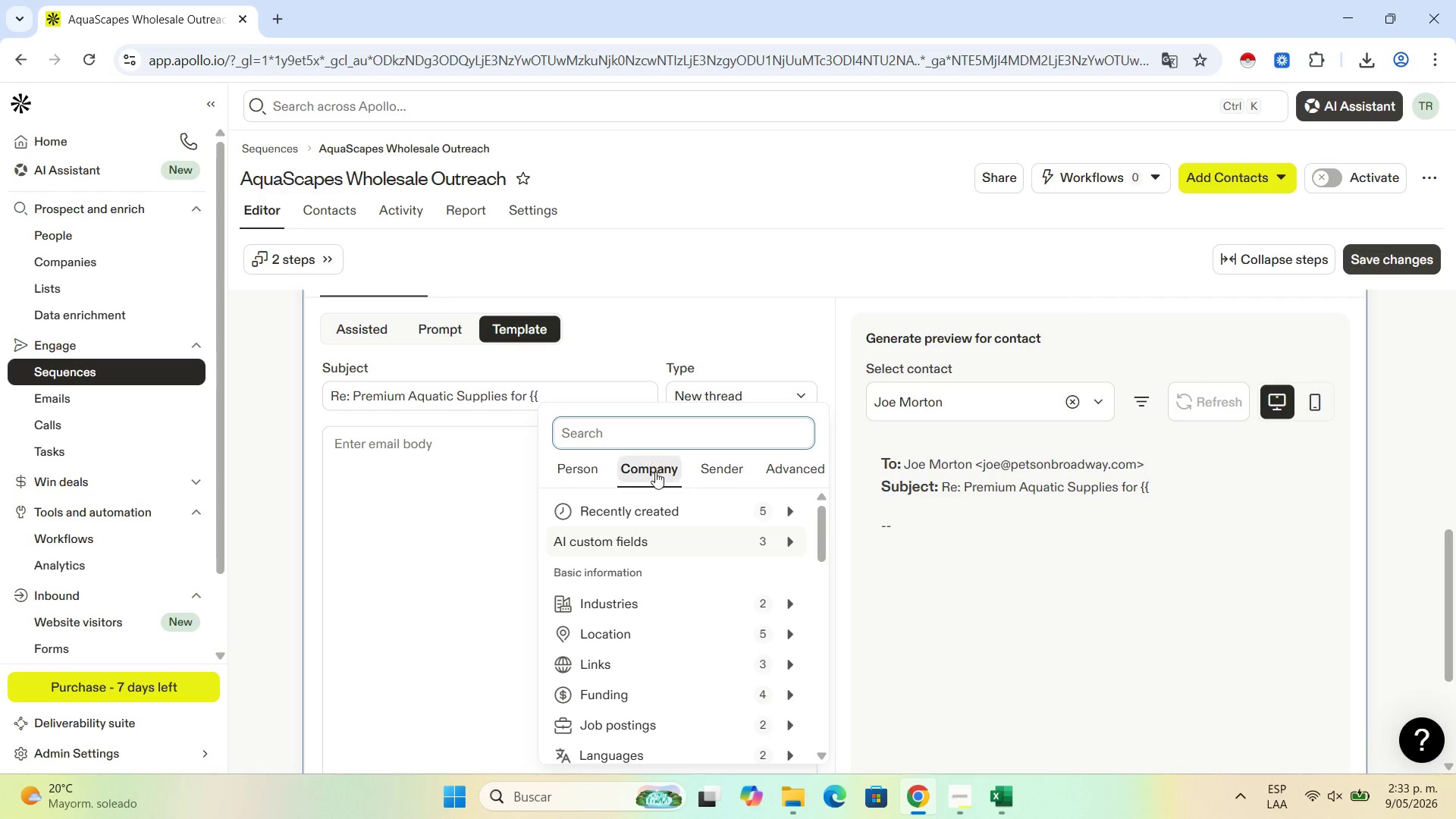 
scroll: coordinate [655, 527], scroll_direction: down, amount: 1.0
 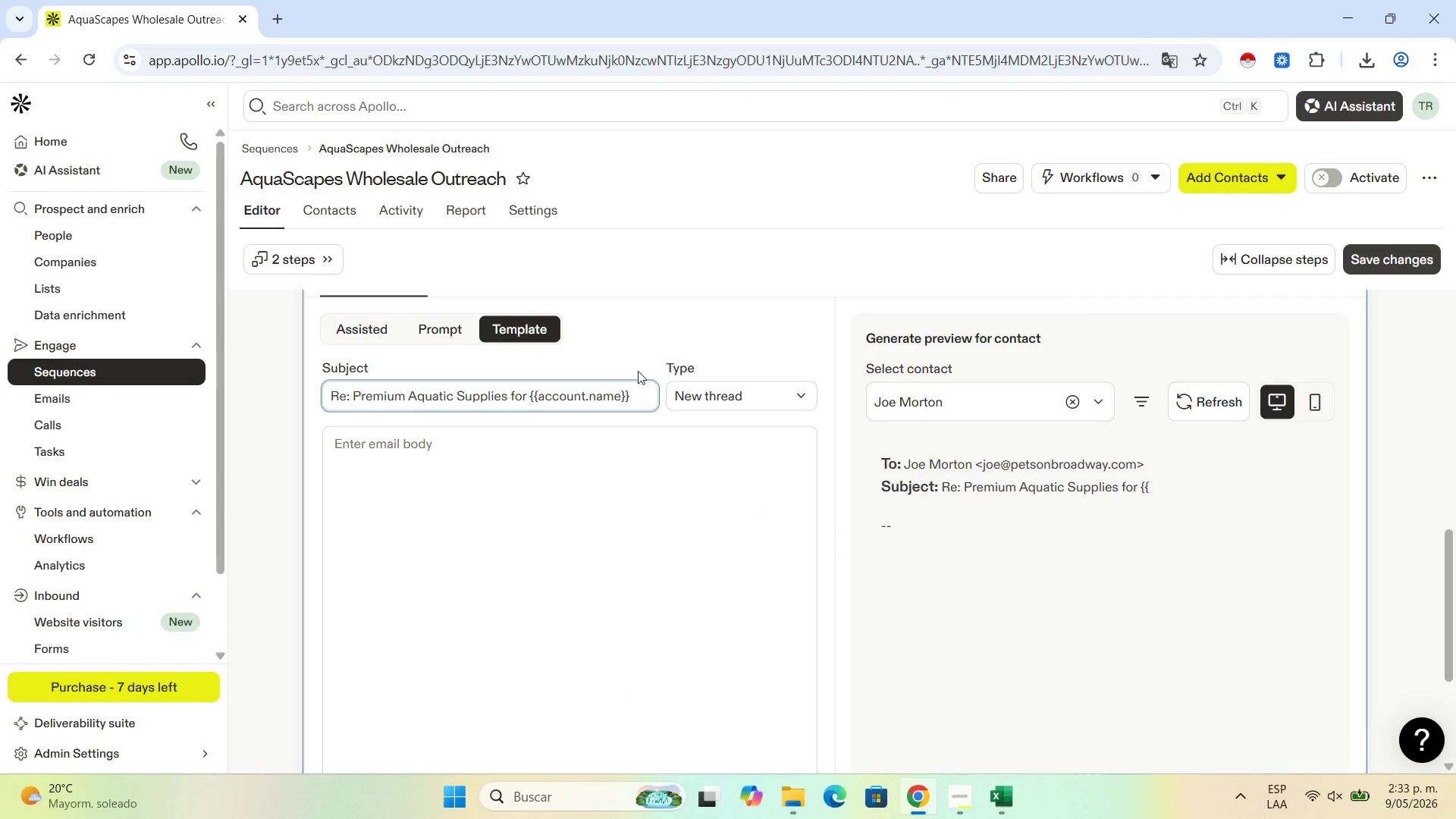 
mouse_move([860, 802])
 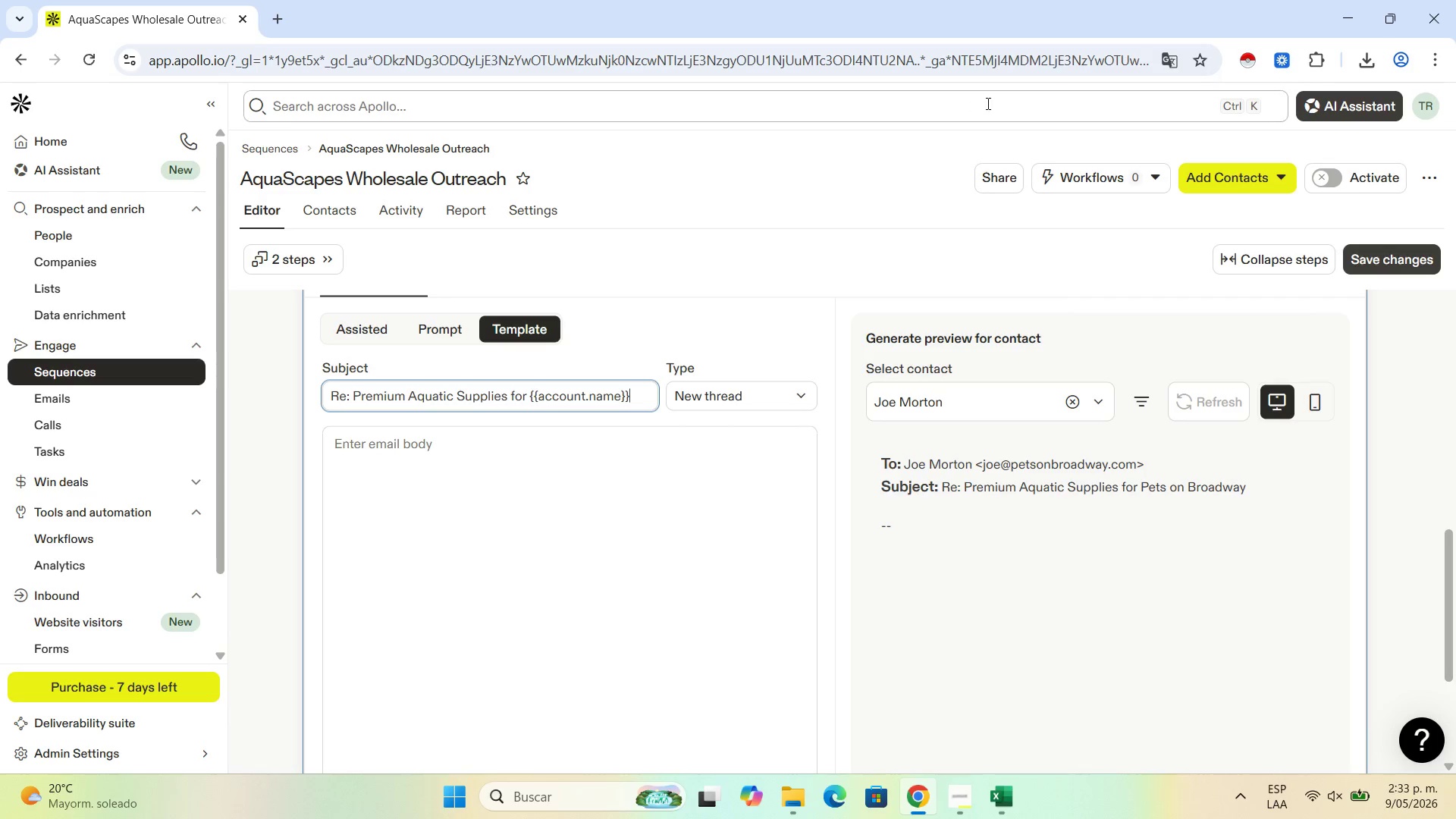 
wait(6.37)
 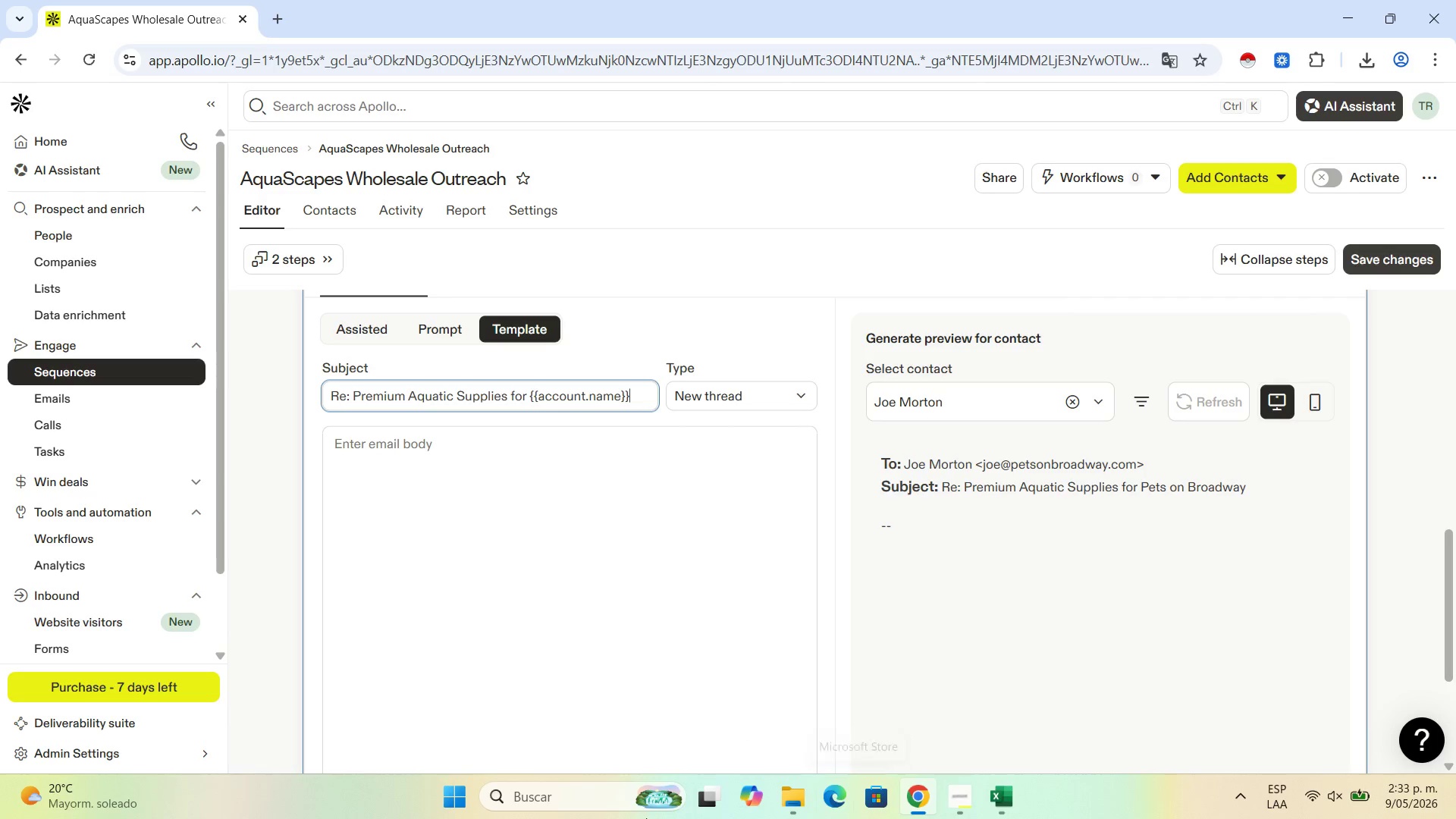 
left_click([394, 453])
 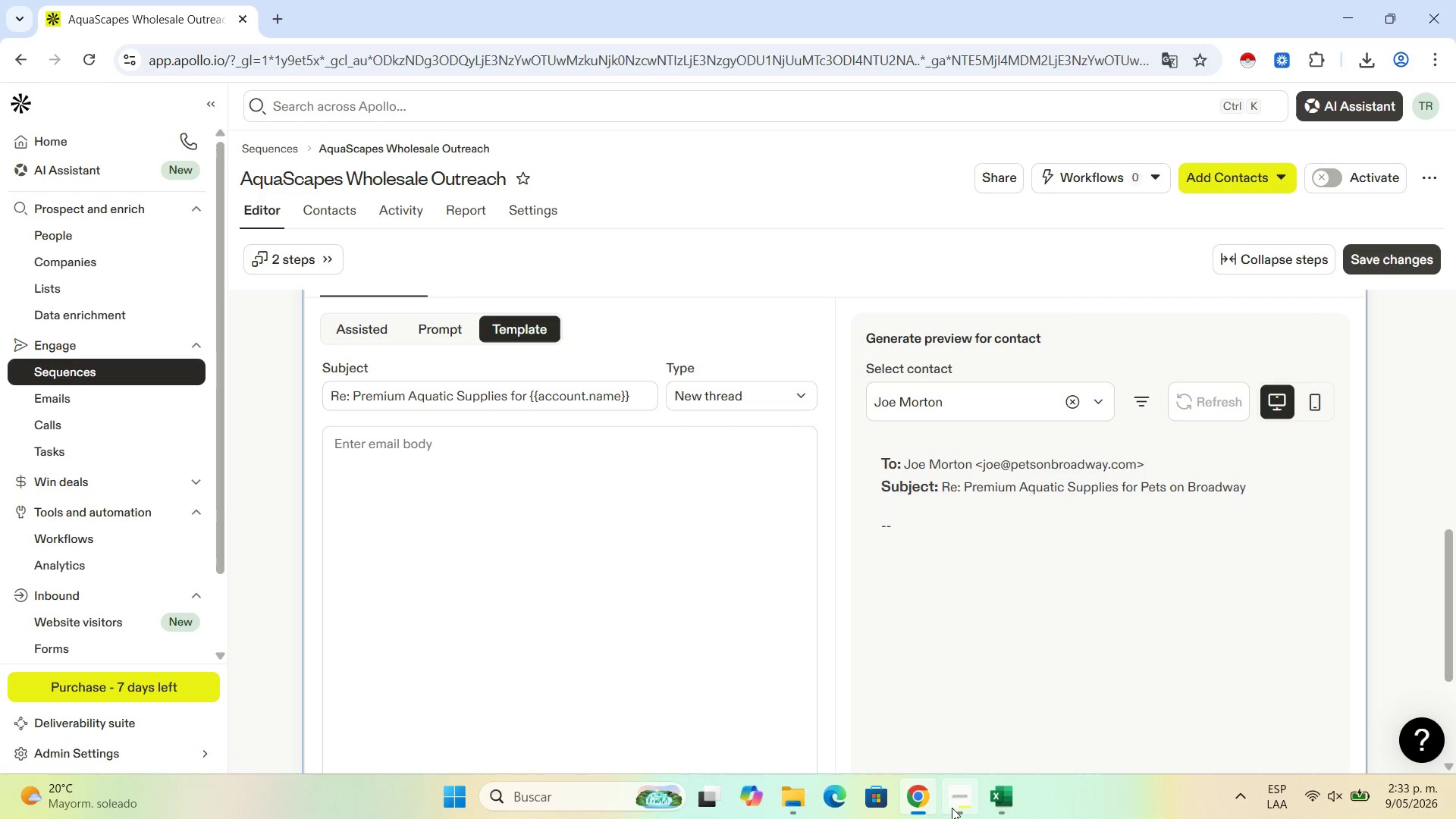 
left_click([966, 792])